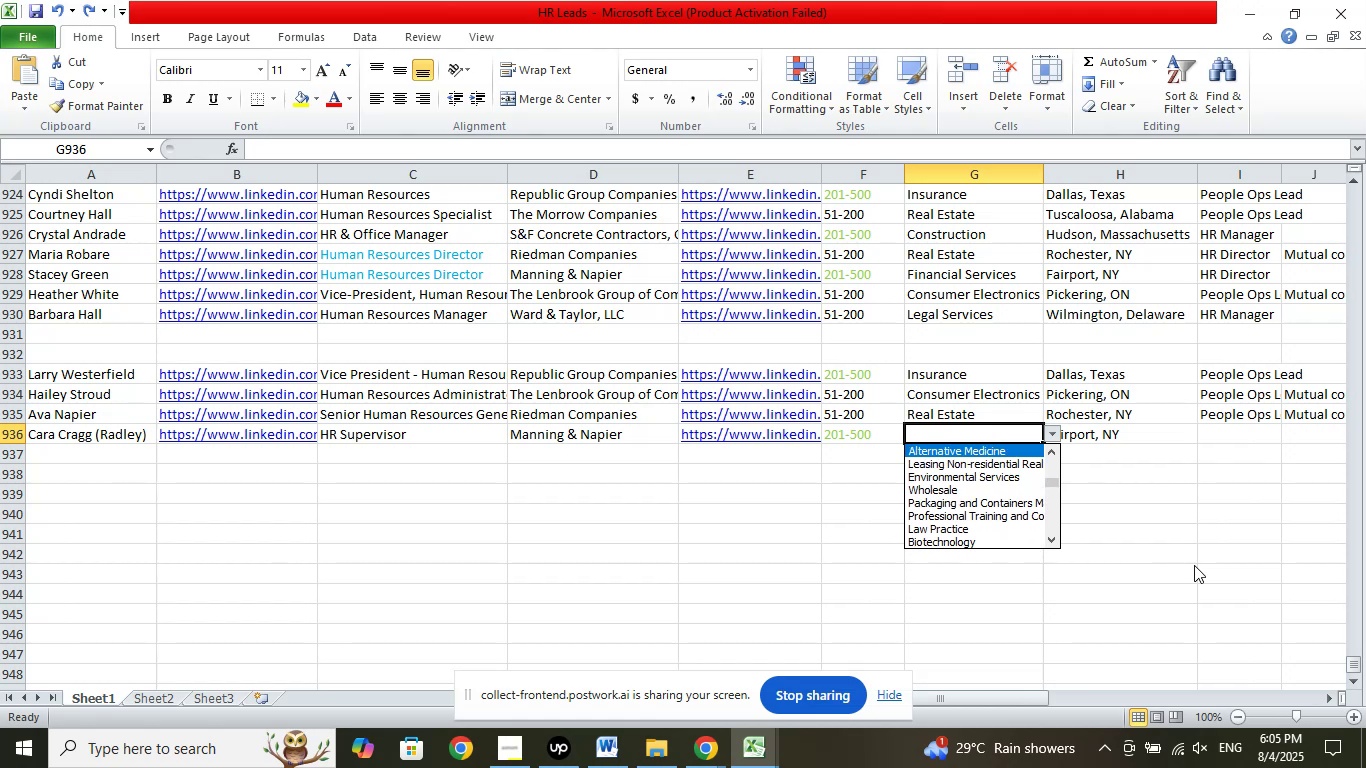 
key(ArrowUp)
 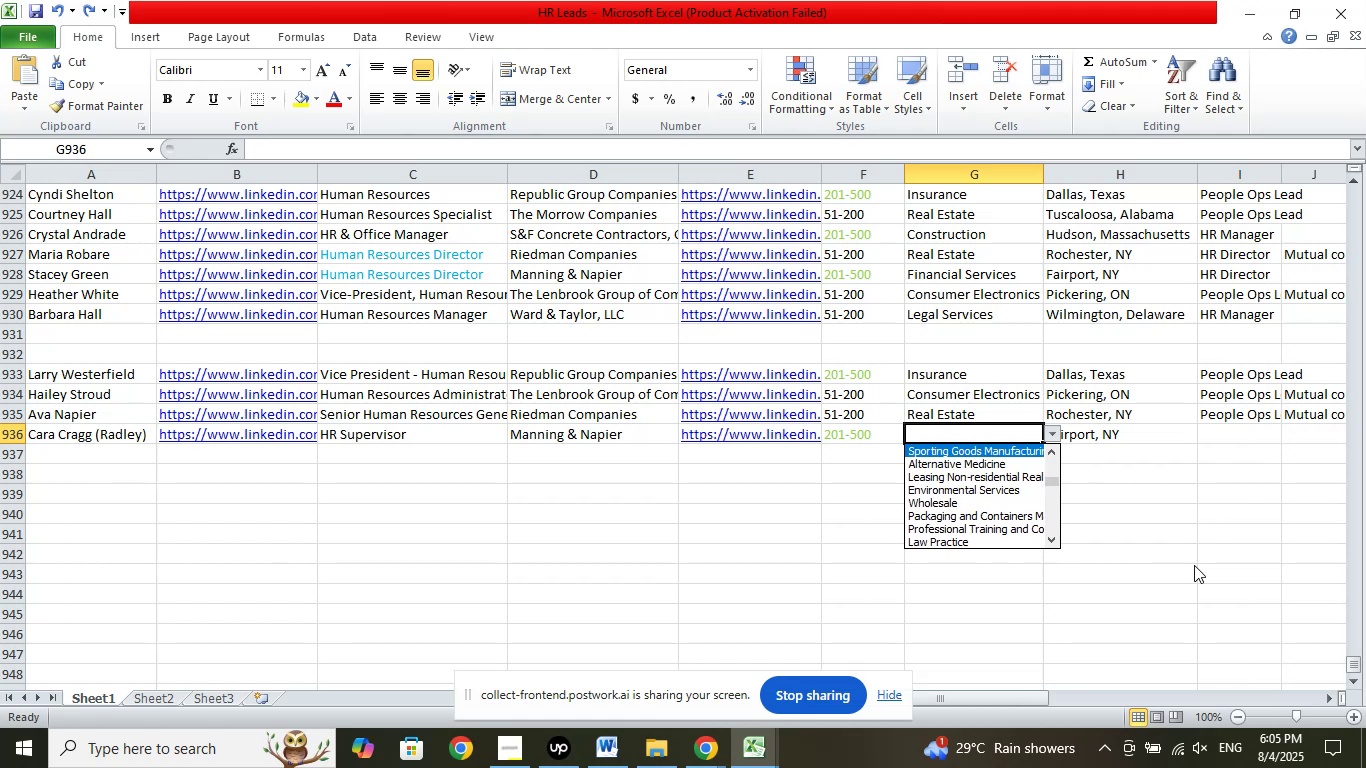 
key(ArrowUp)
 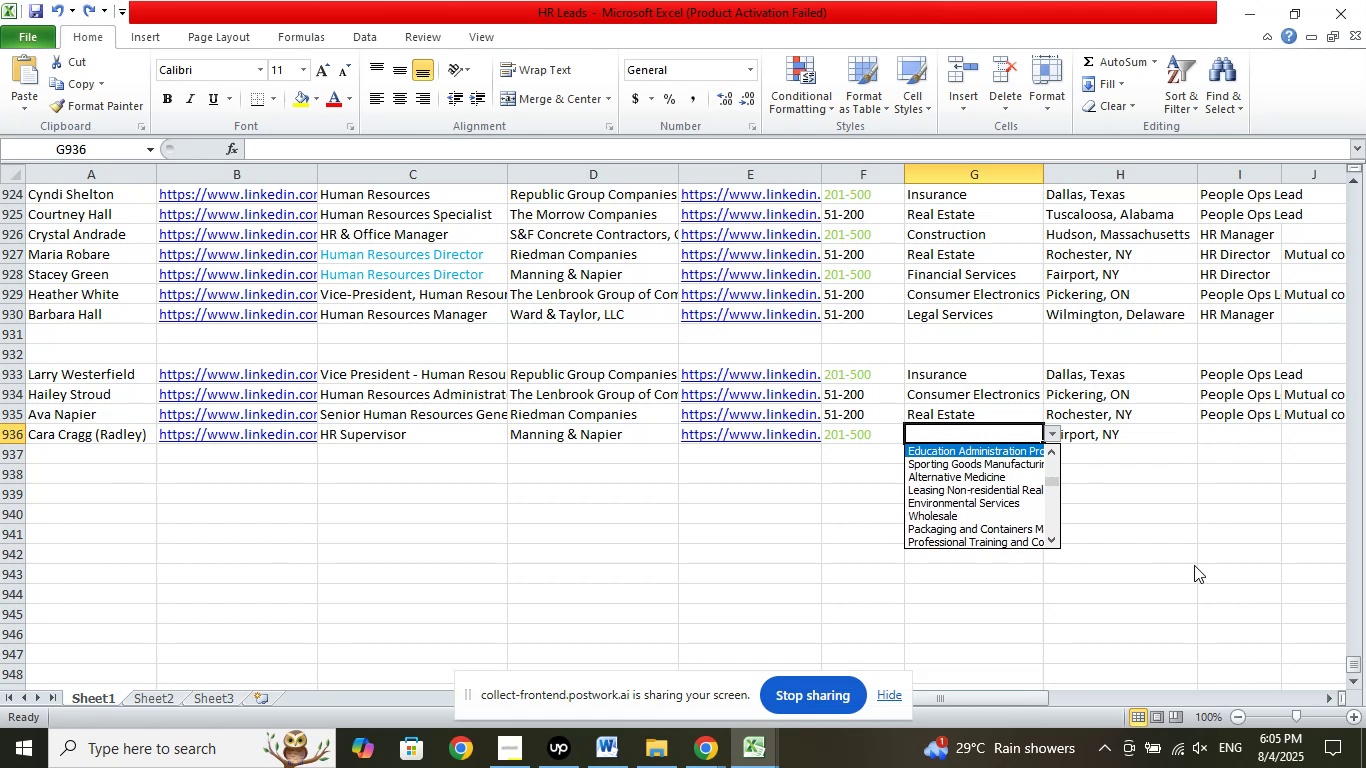 
key(ArrowUp)
 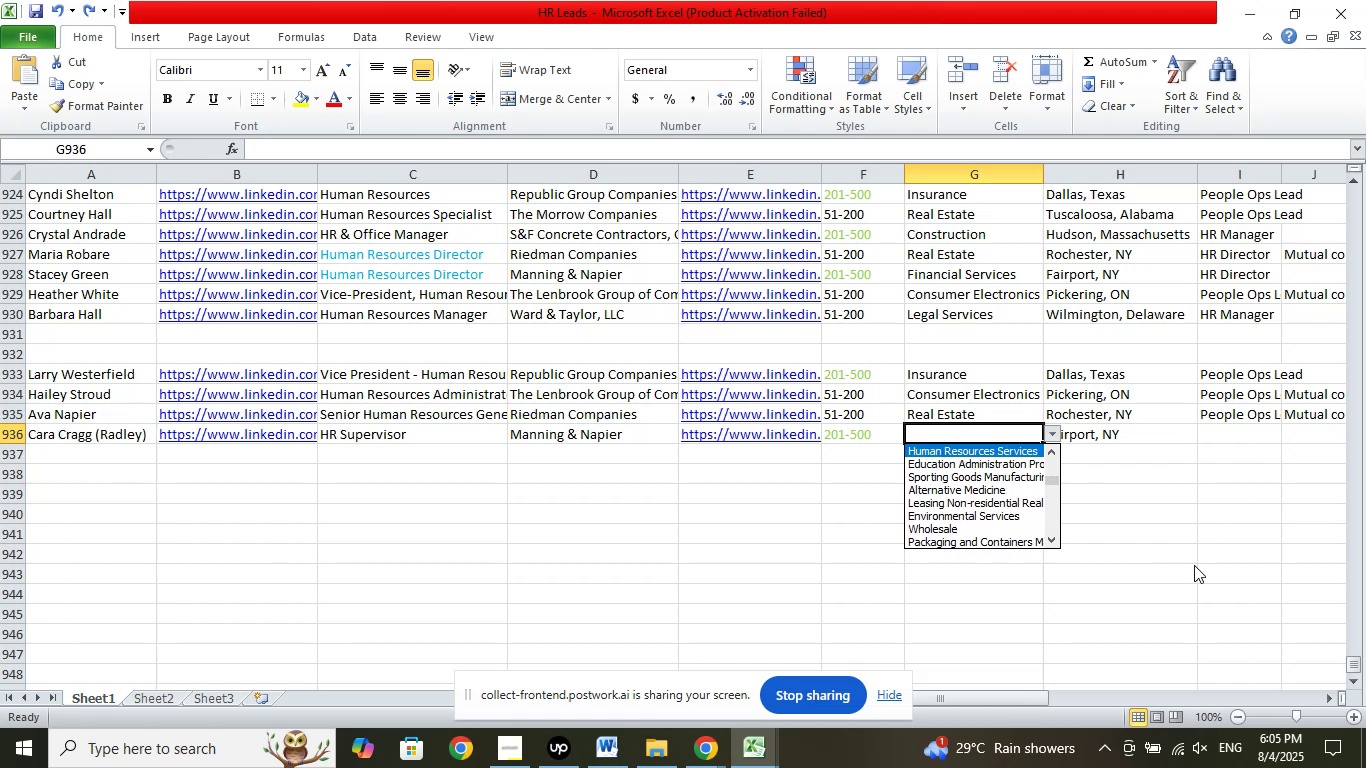 
key(ArrowUp)
 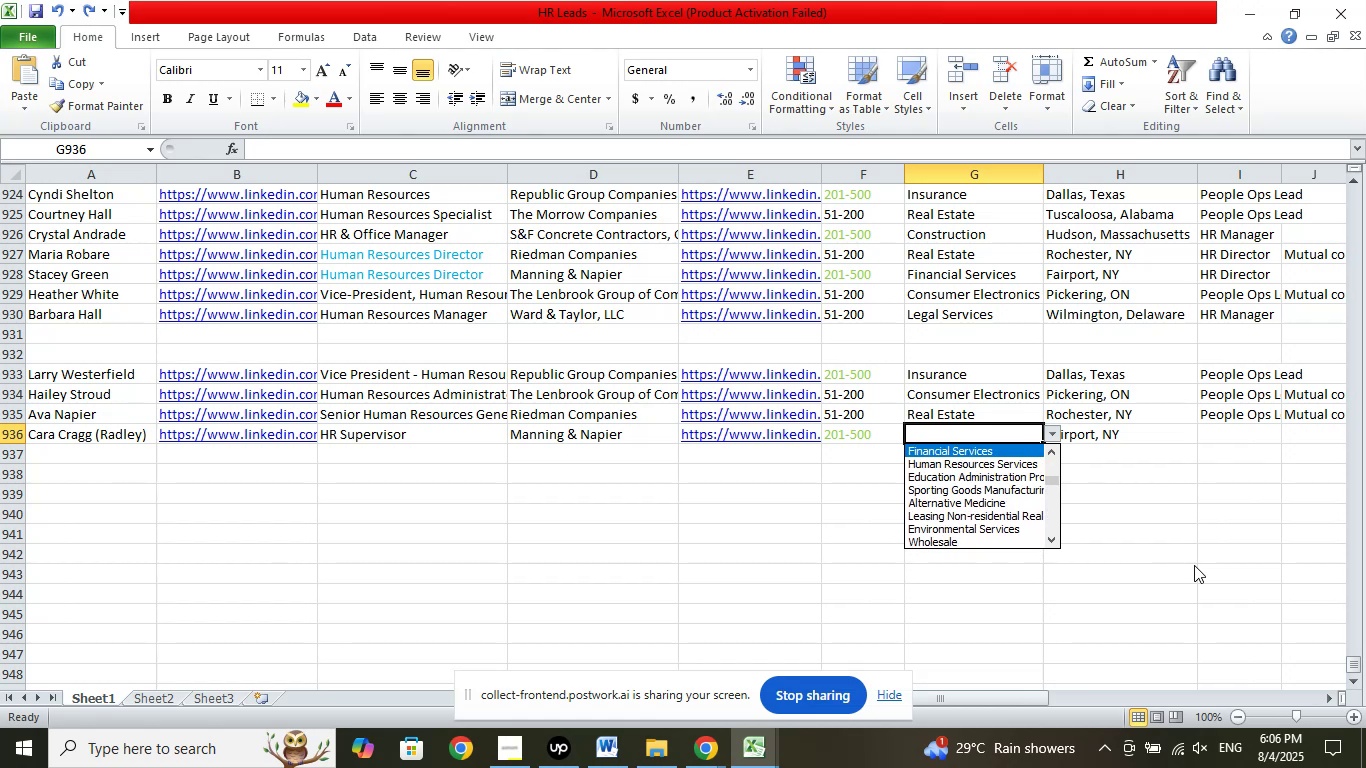 
key(ArrowUp)
 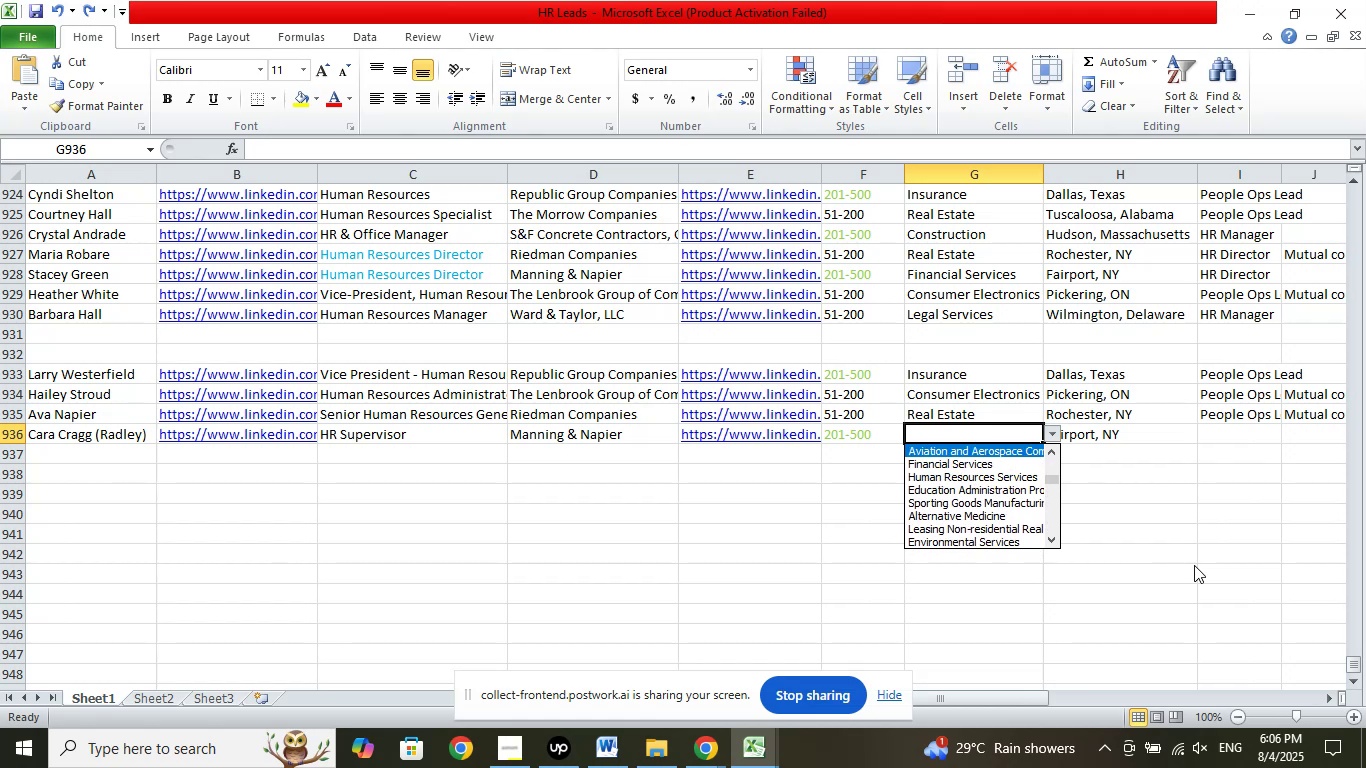 
key(ArrowDown)
 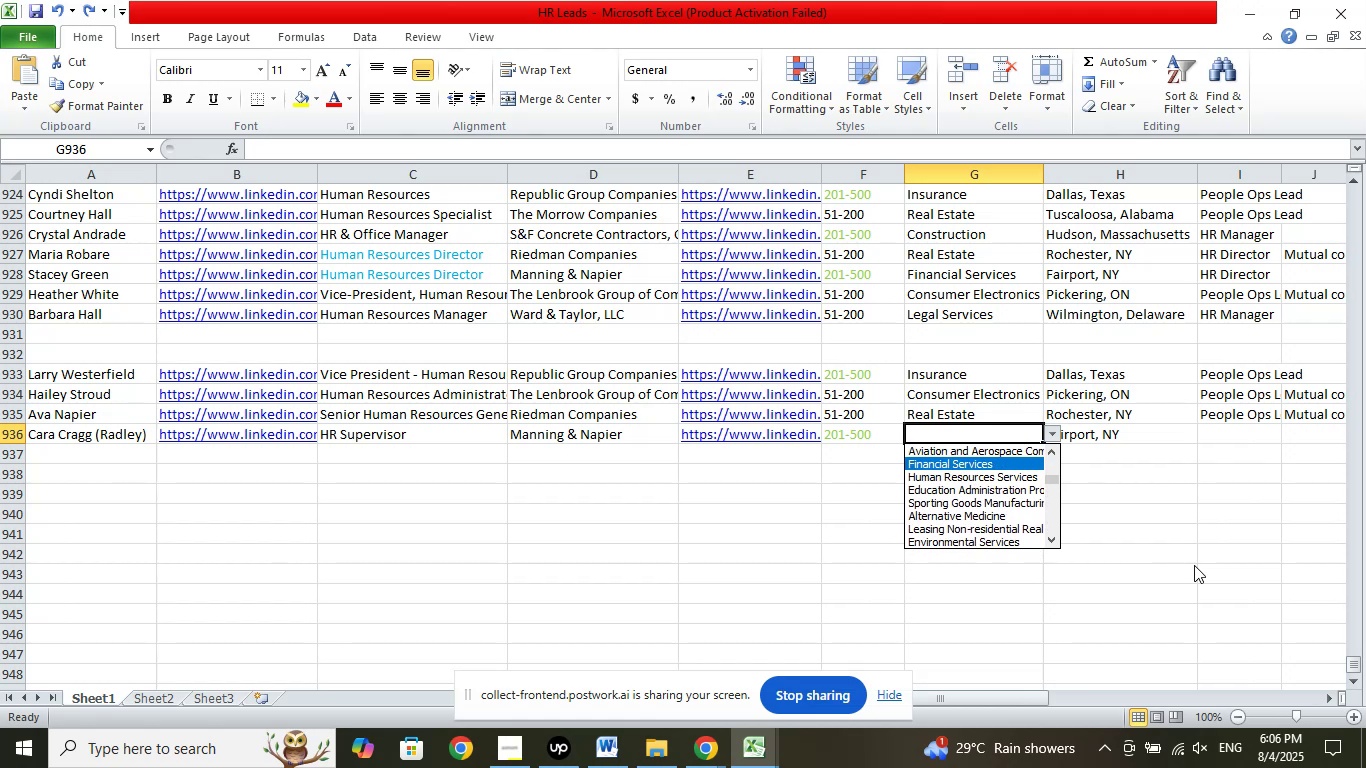 
key(Enter)
 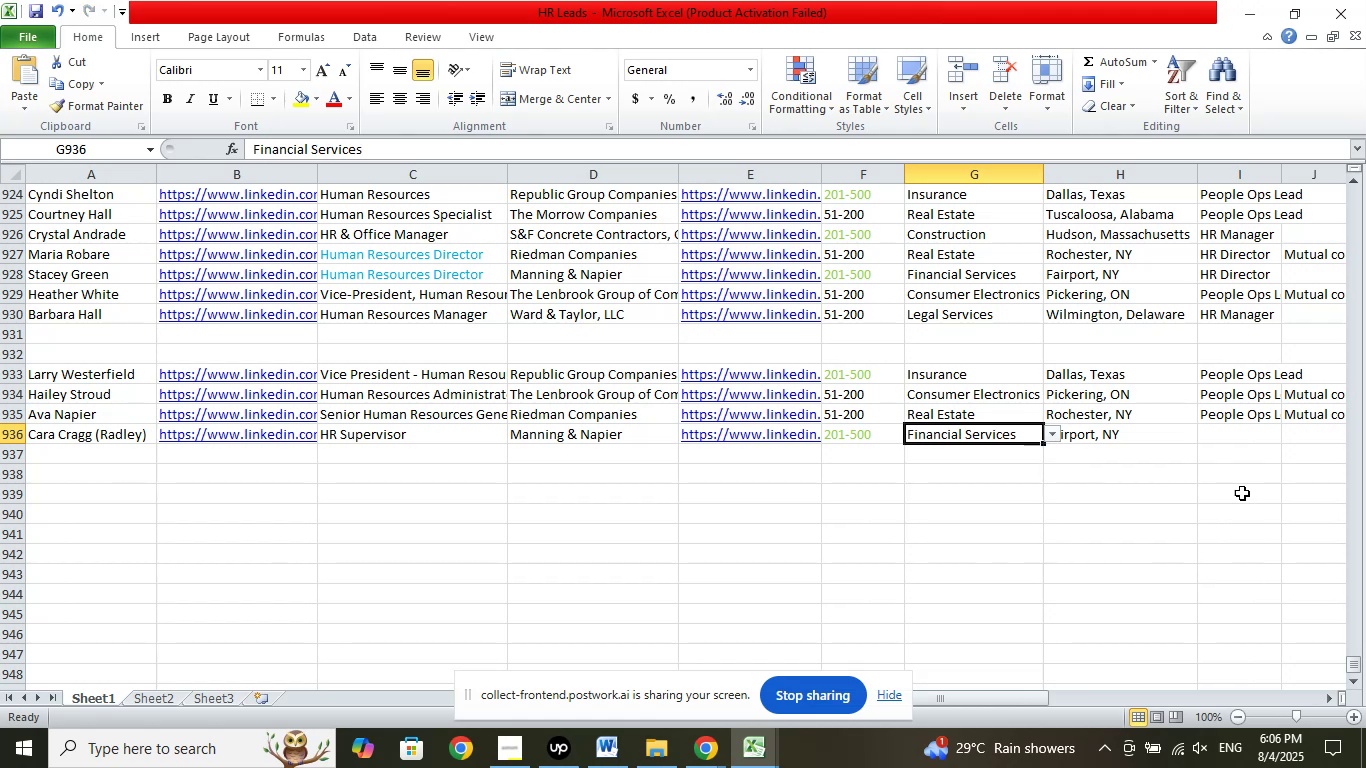 
left_click([1217, 436])
 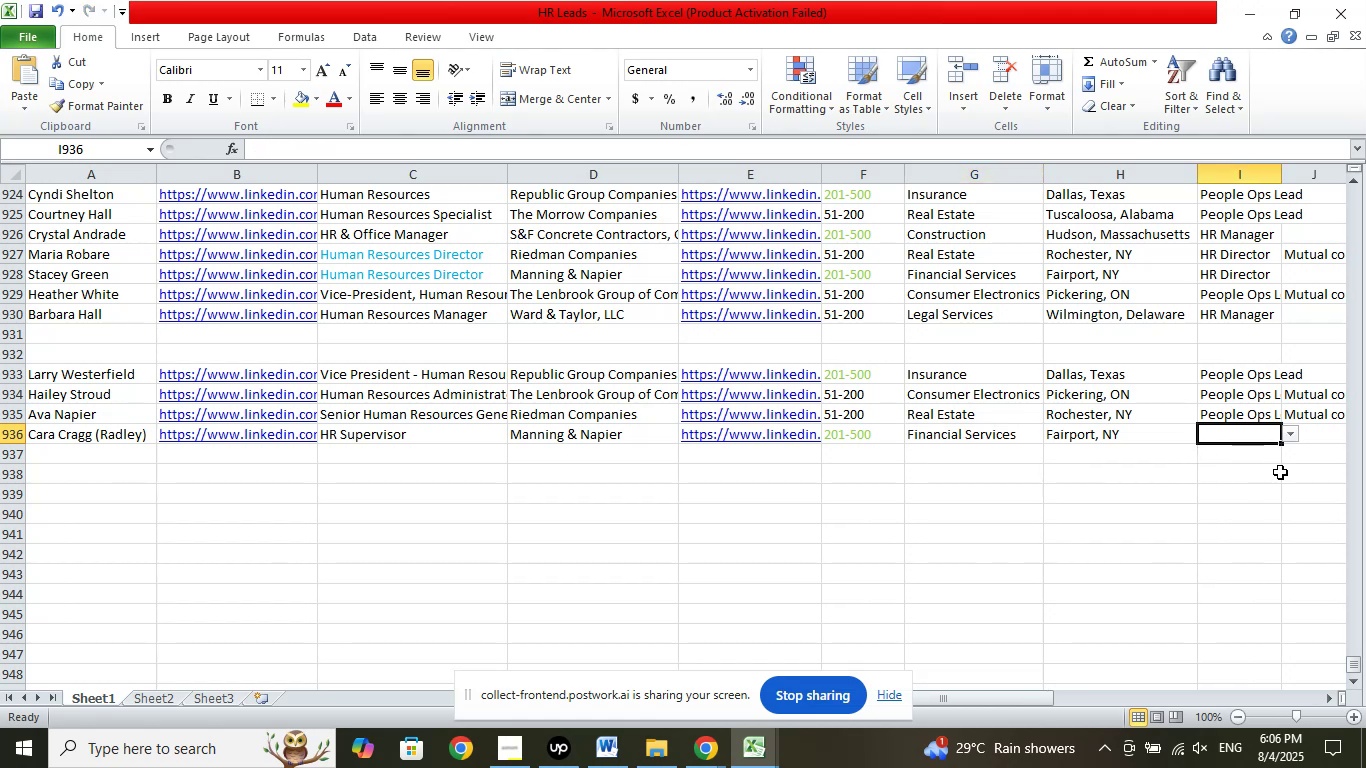 
left_click([1289, 440])
 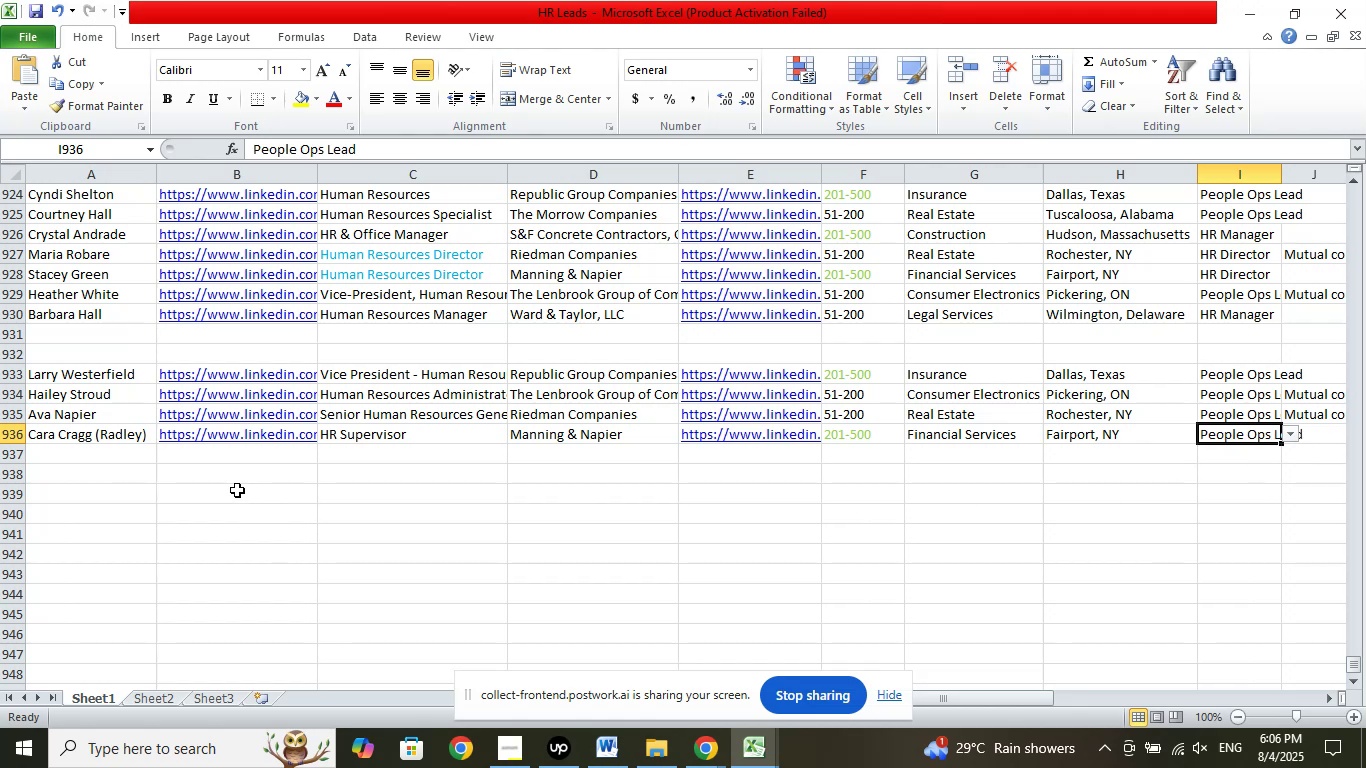 
left_click([126, 457])
 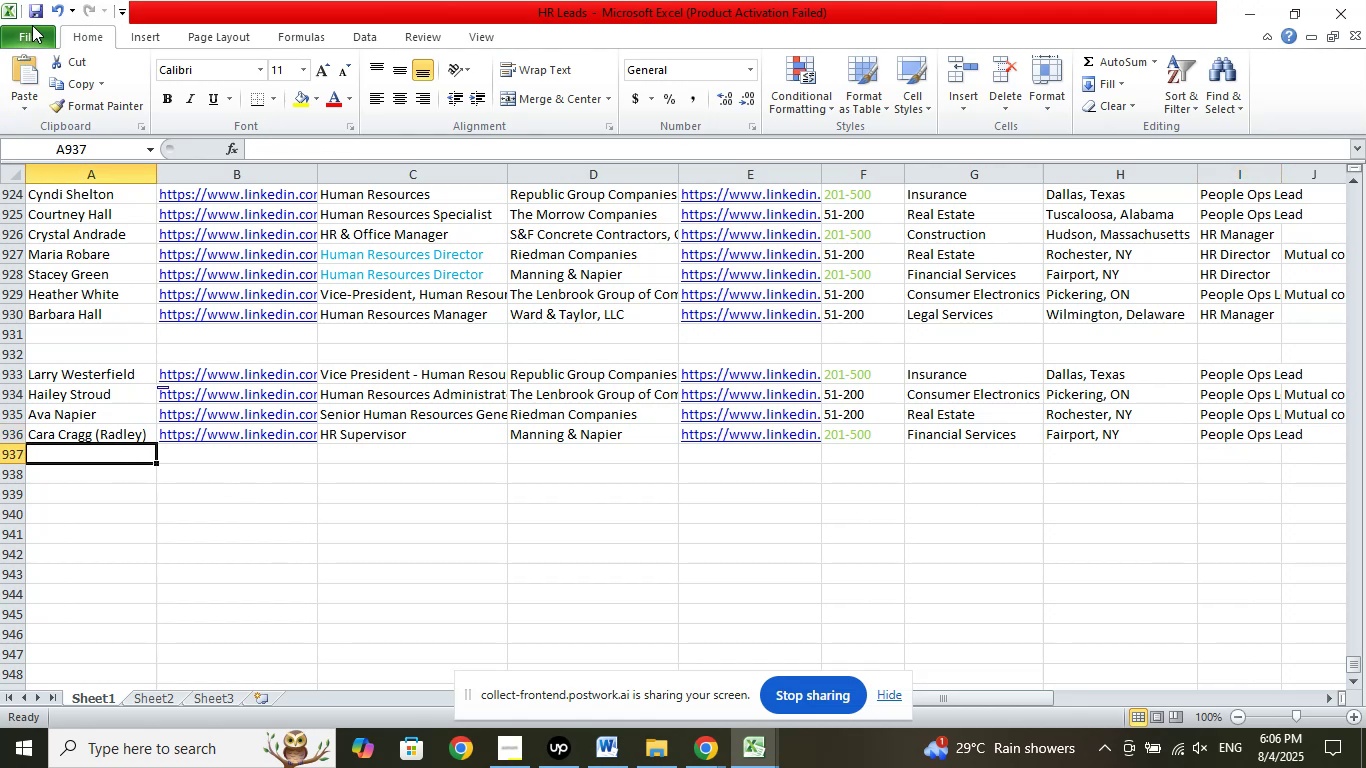 
left_click([34, 15])
 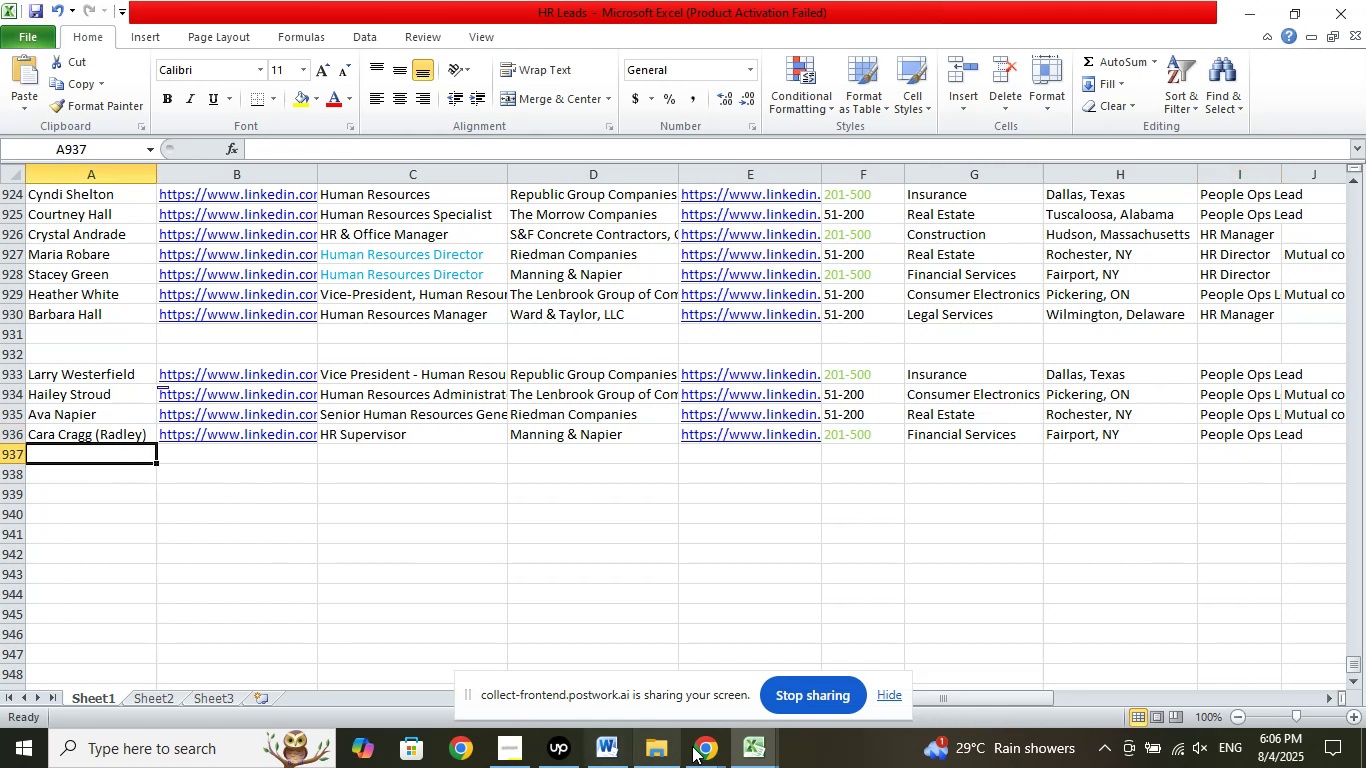 
left_click([717, 756])
 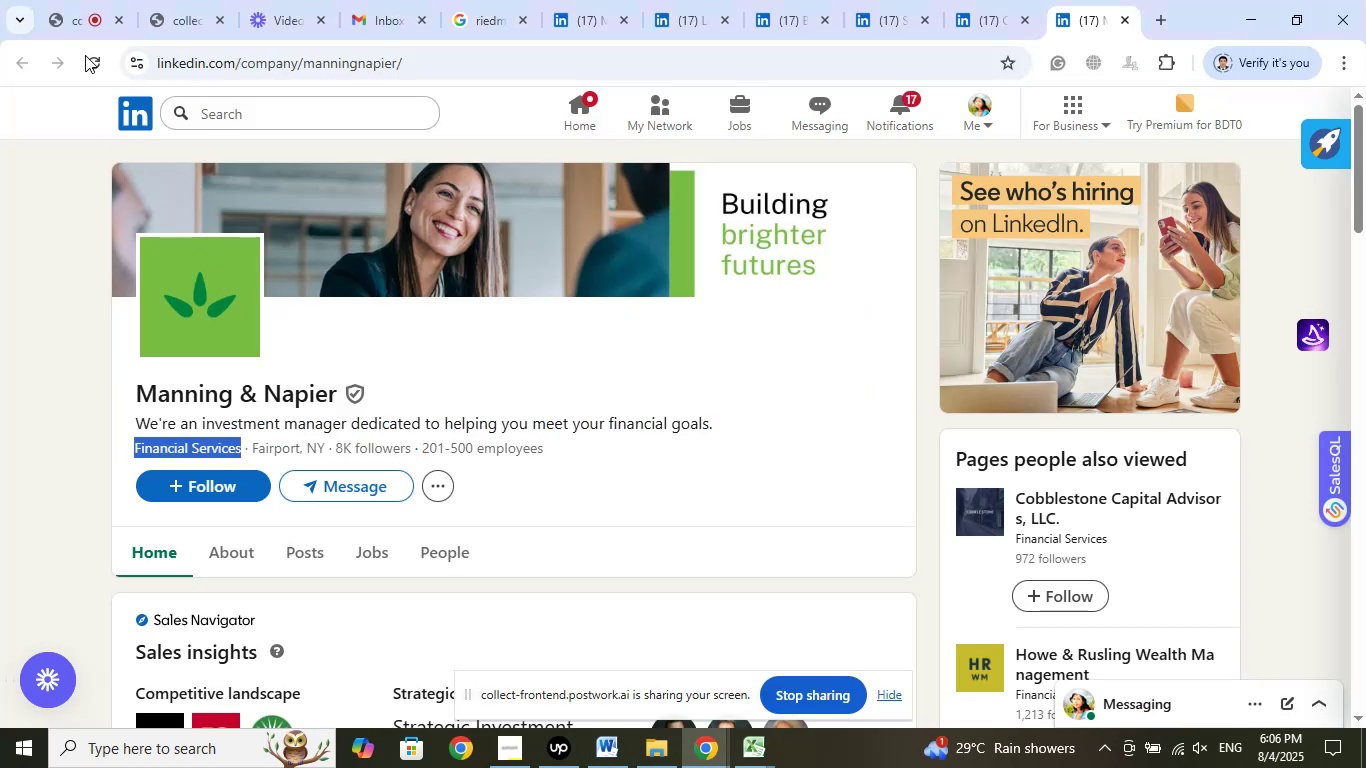 
left_click([76, 21])
 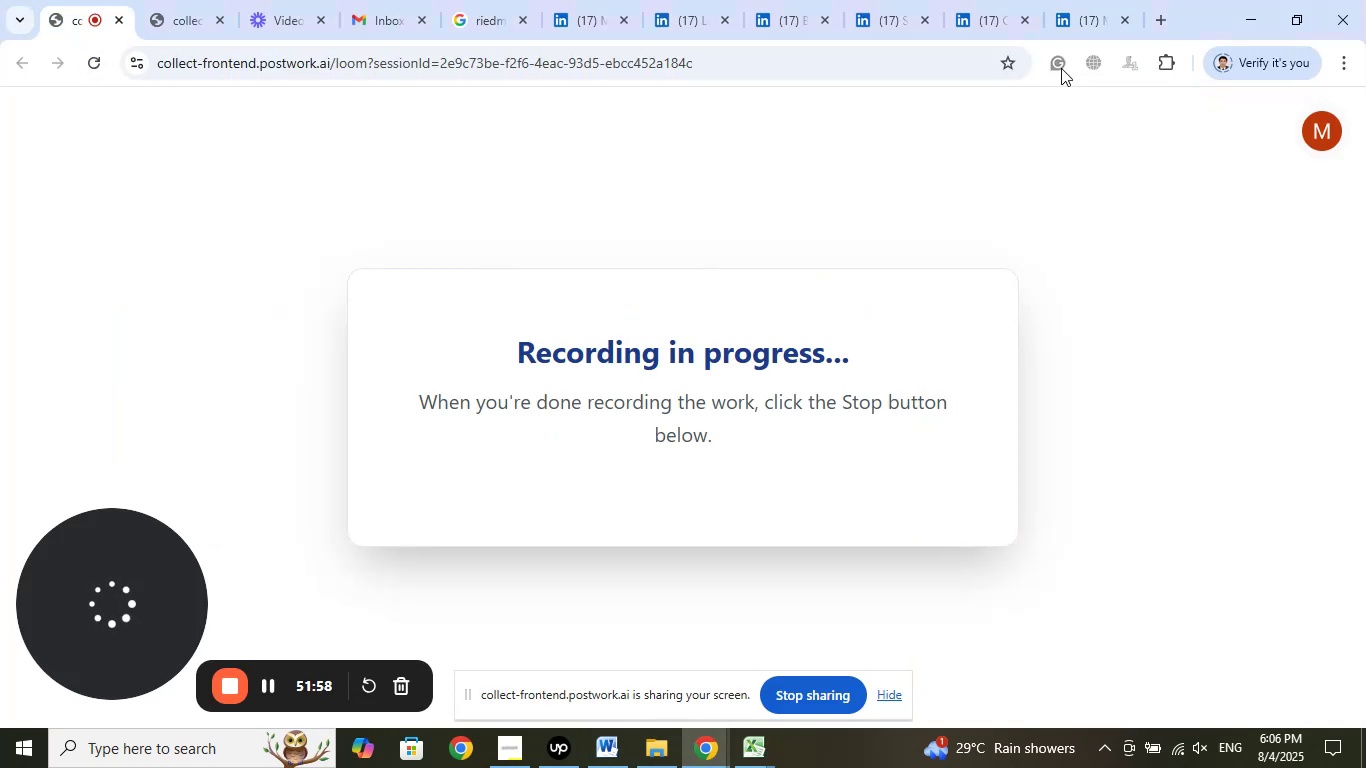 
left_click([1084, 26])
 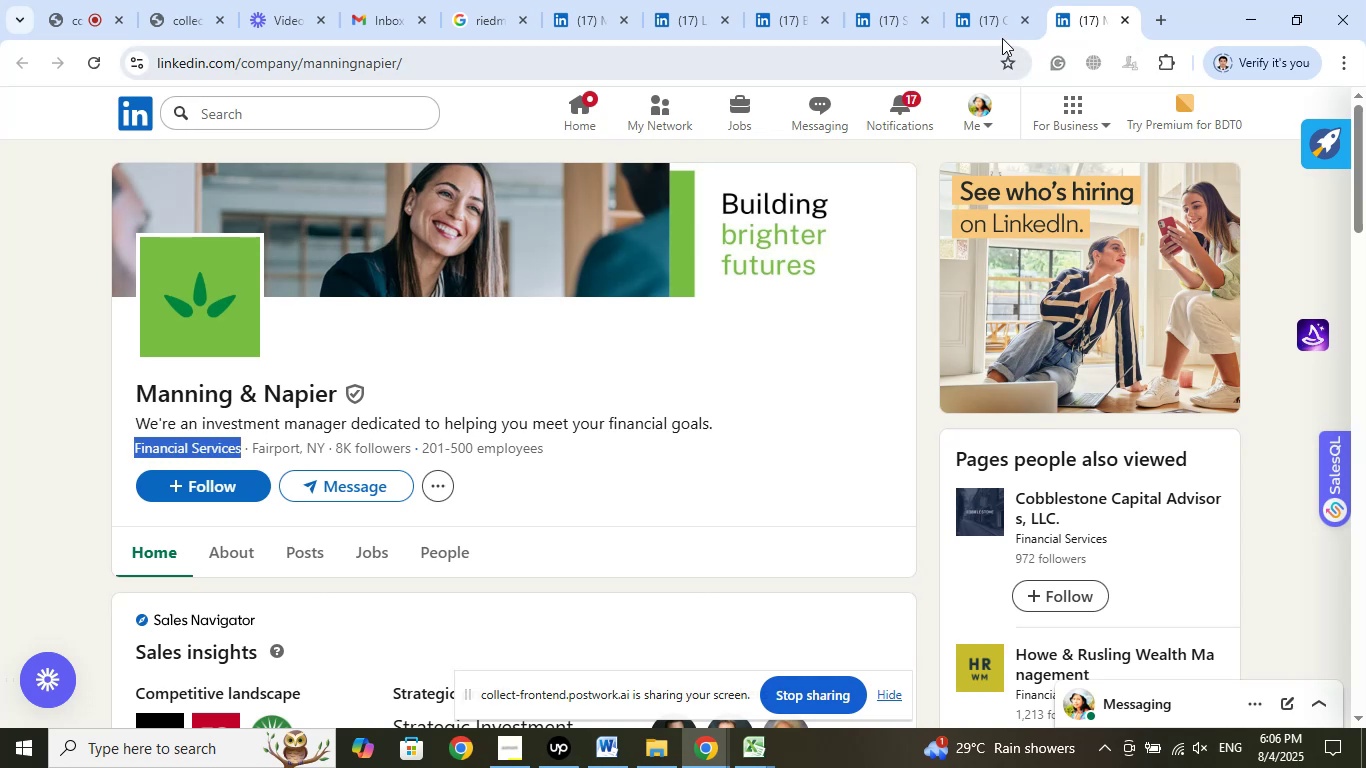 
left_click([994, 15])
 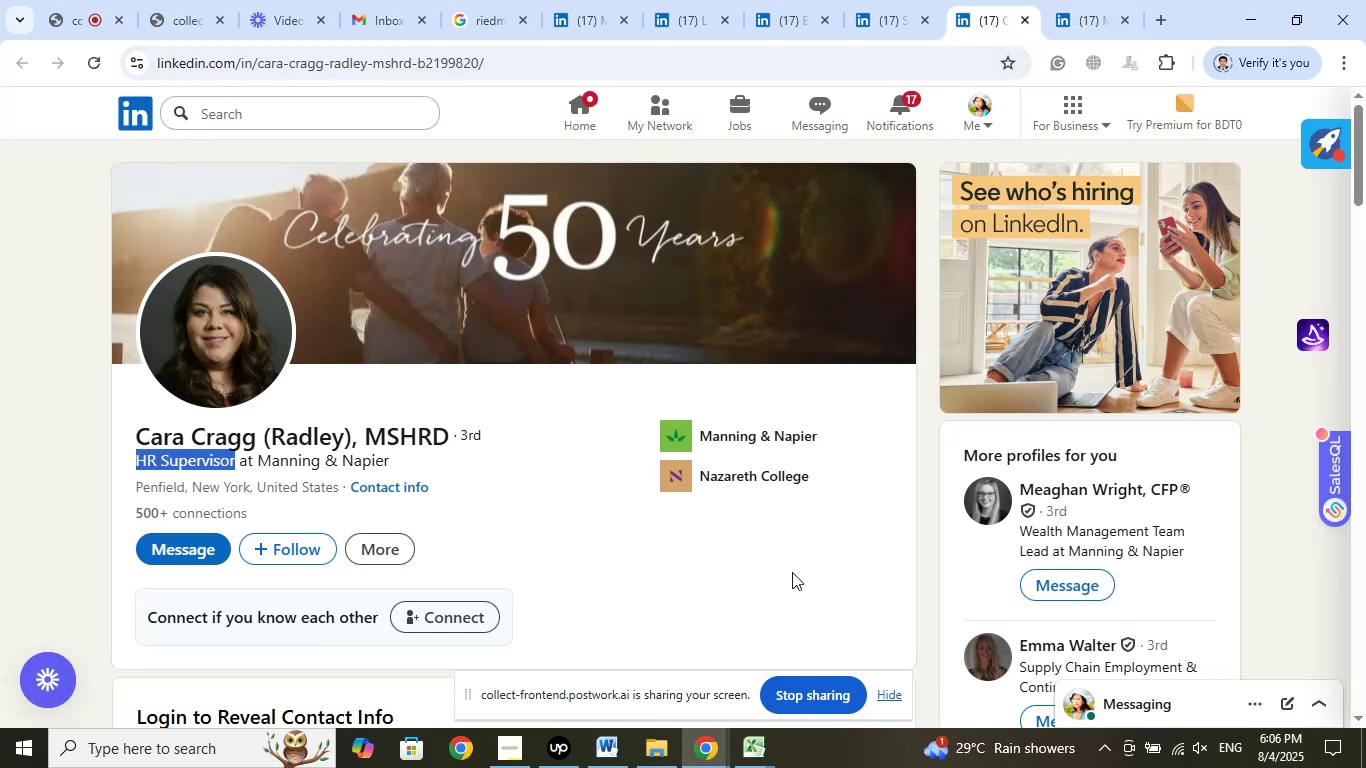 
scroll: coordinate [796, 561], scroll_direction: down, amount: 1.0
 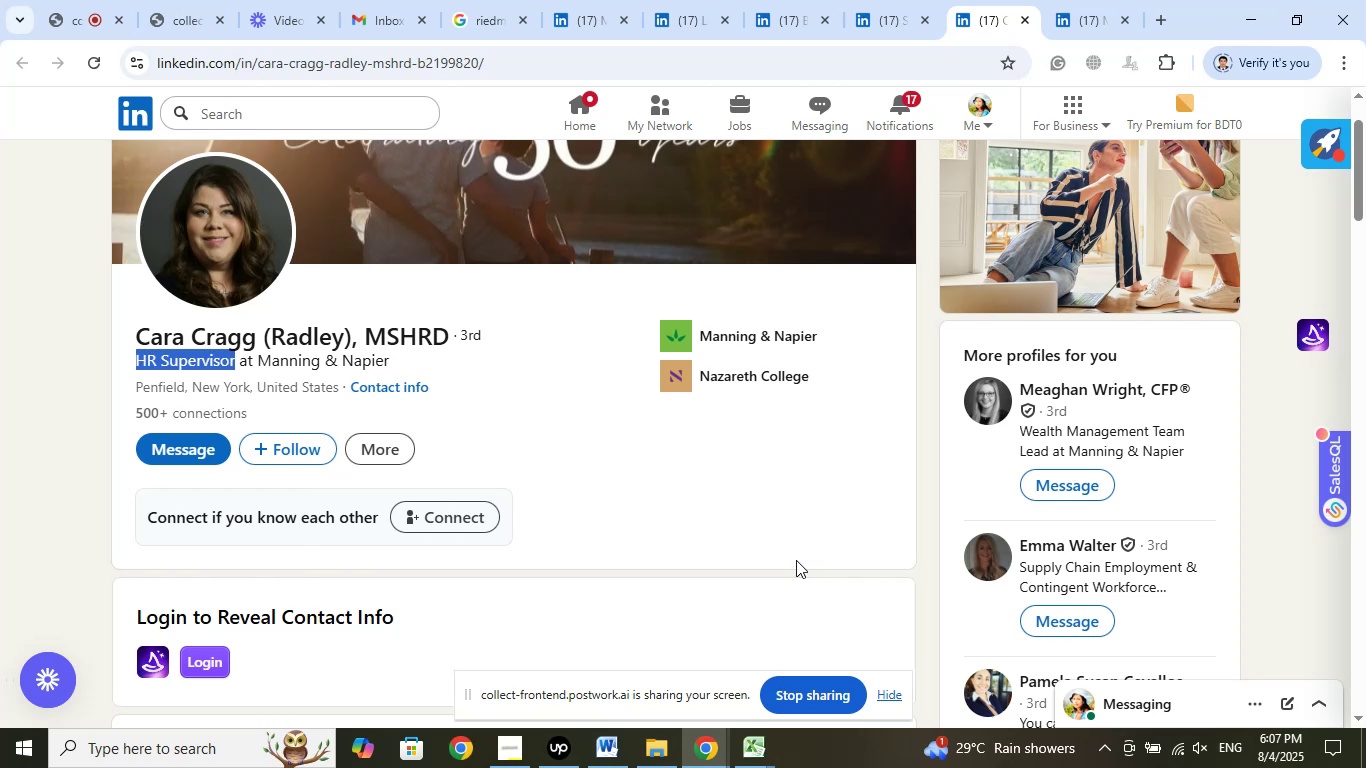 
wait(86.05)
 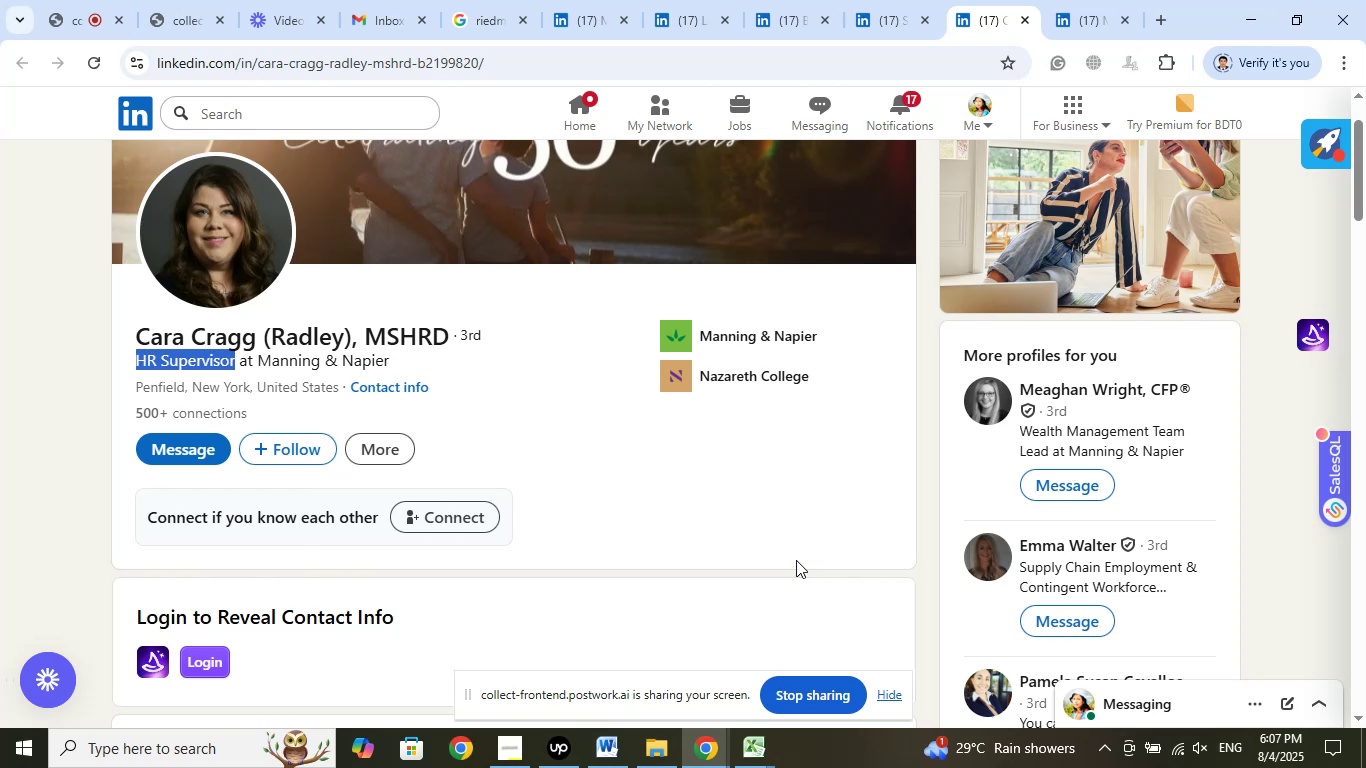 
left_click([83, 0])
 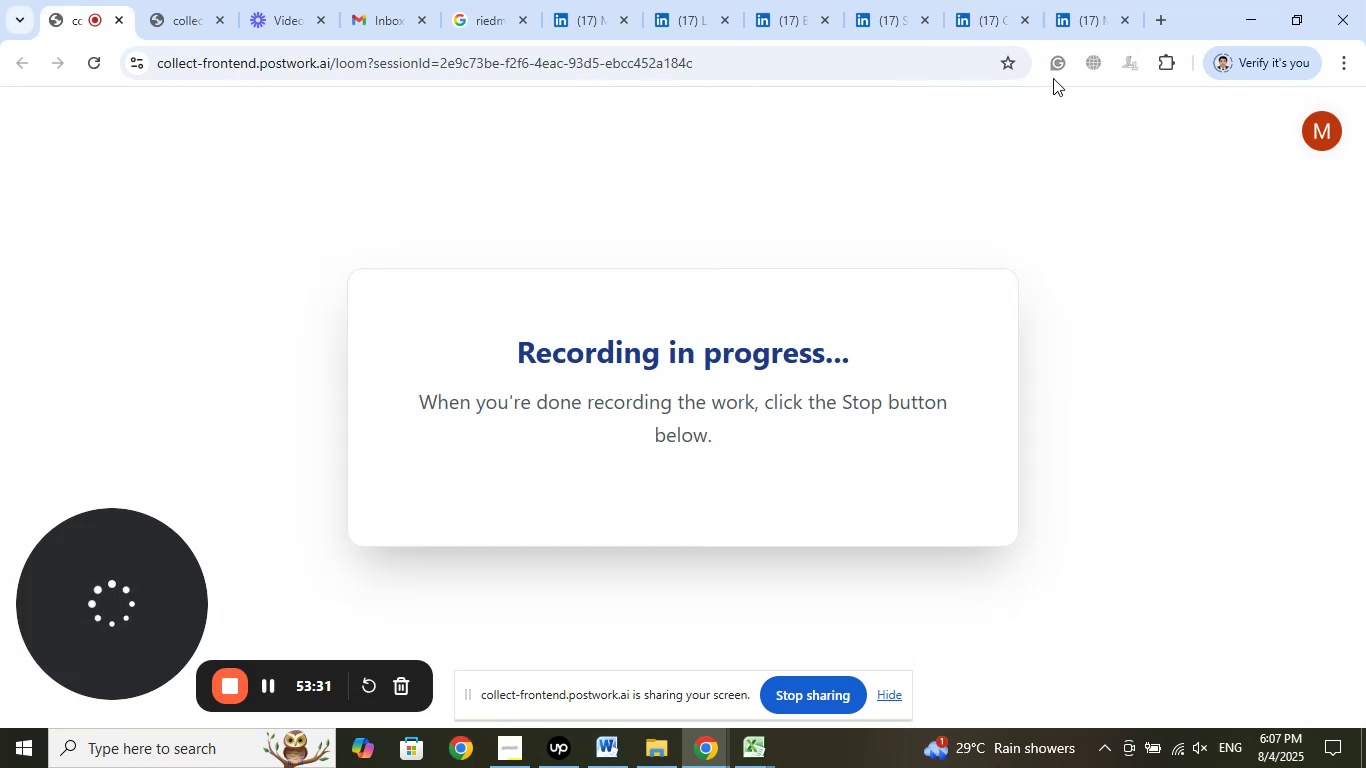 
left_click([1092, 0])
 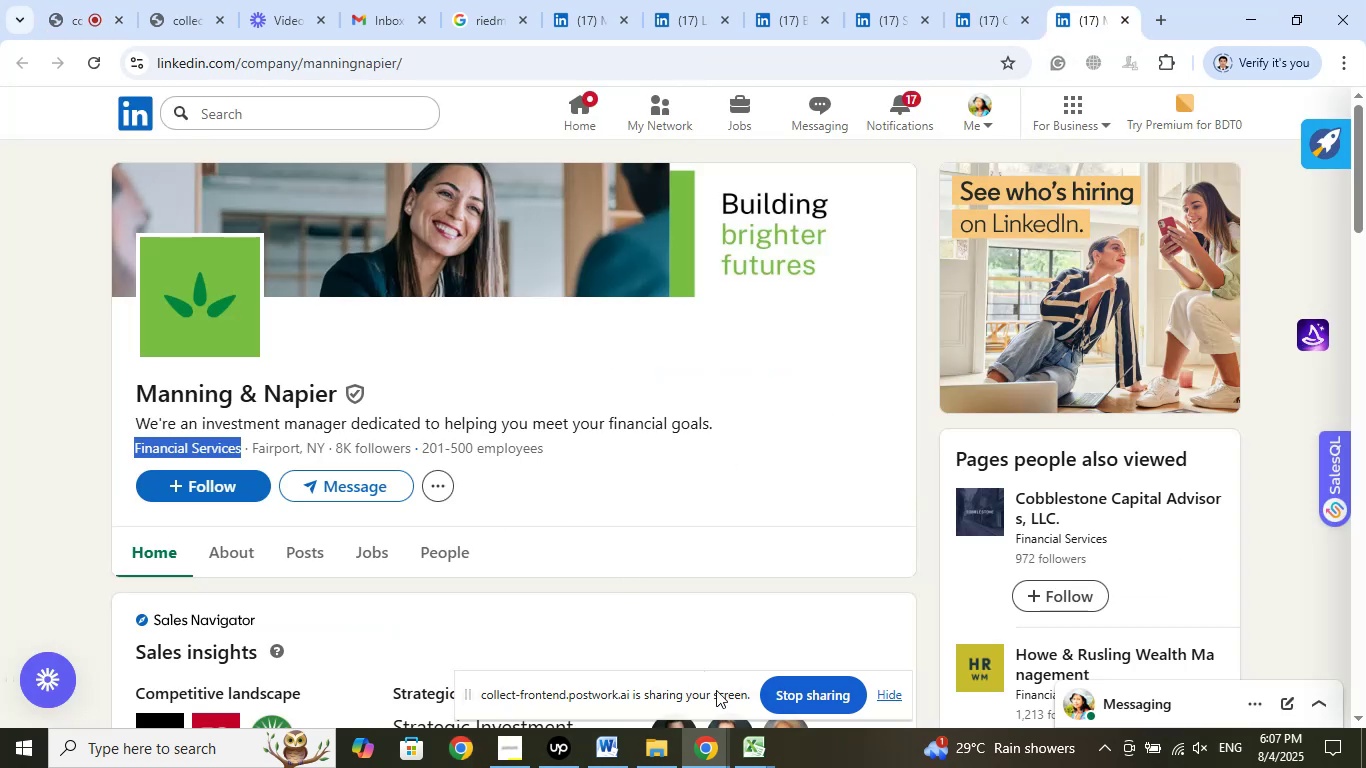 
left_click([747, 746])
 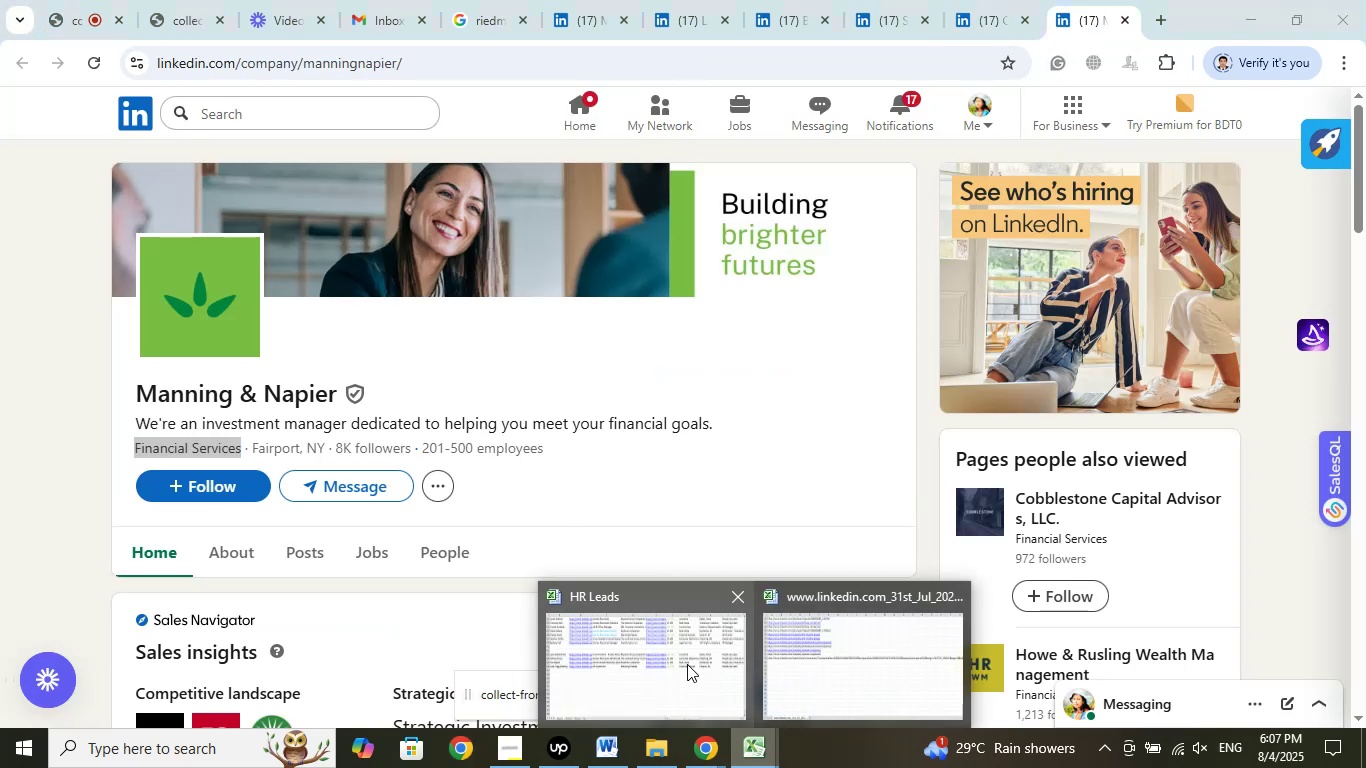 
left_click([673, 651])
 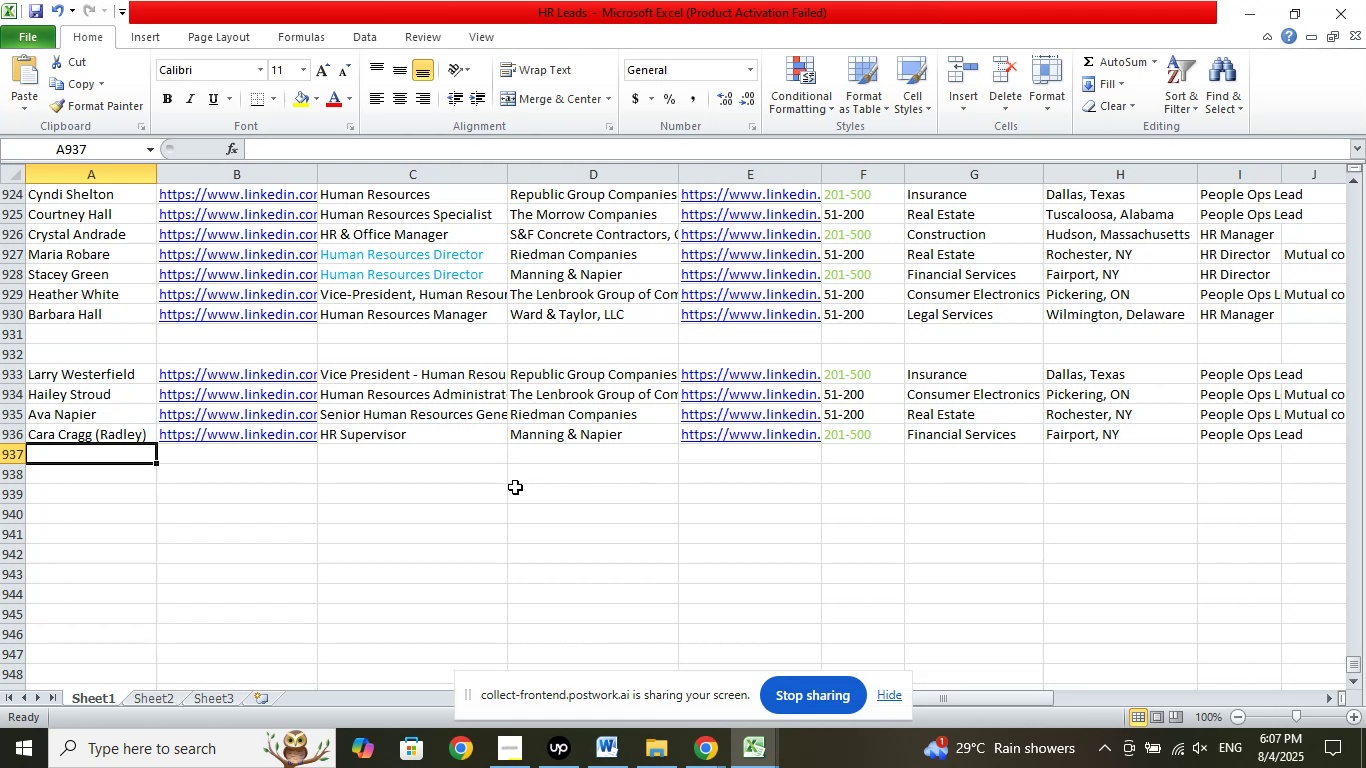 
wait(10.5)
 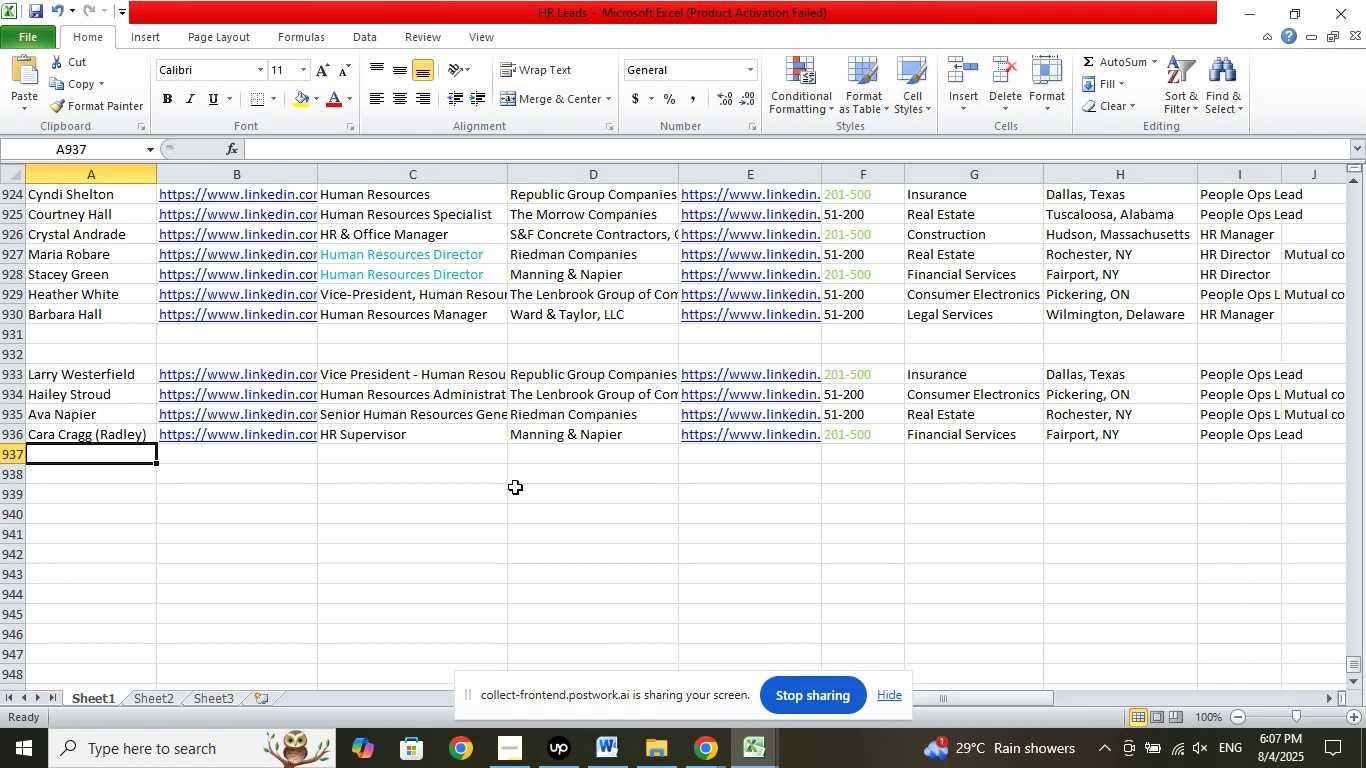 
left_click([713, 743])
 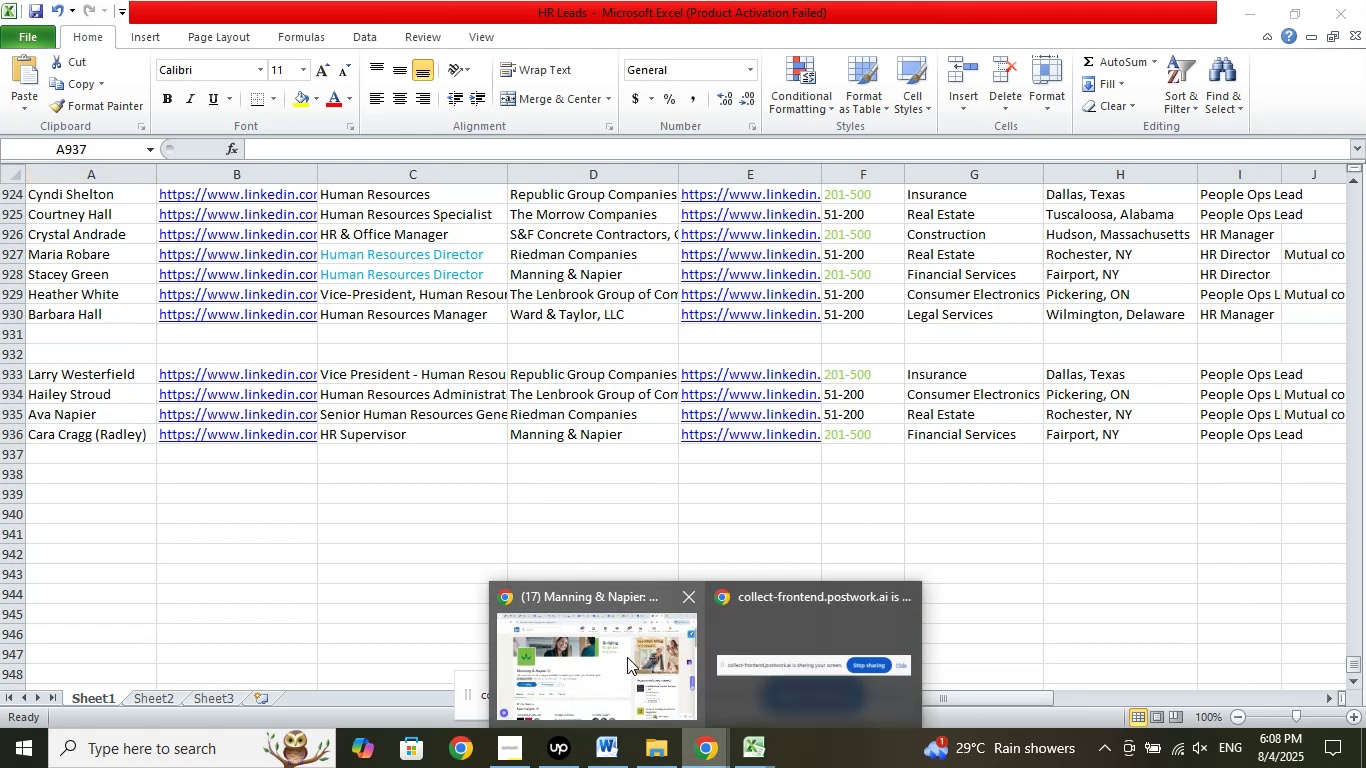 
left_click([614, 658])
 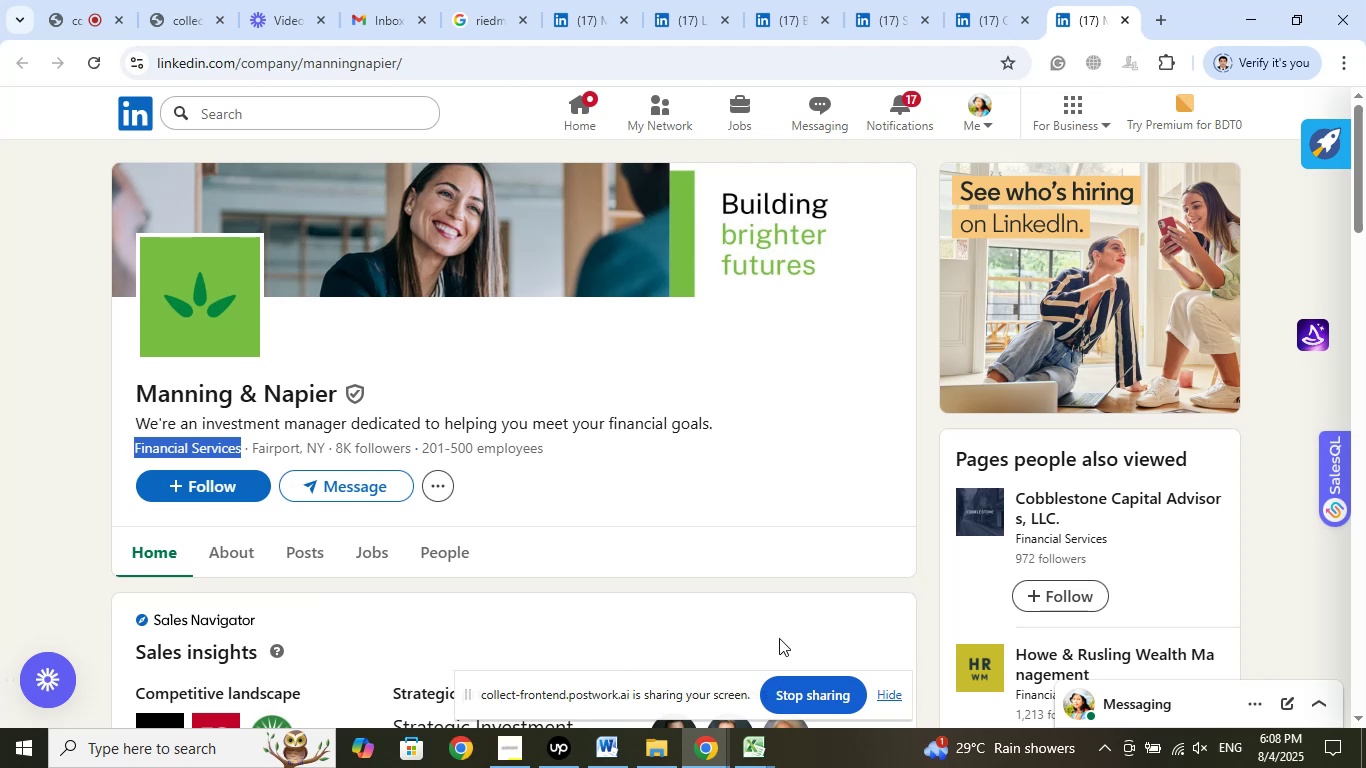 
wait(5.19)
 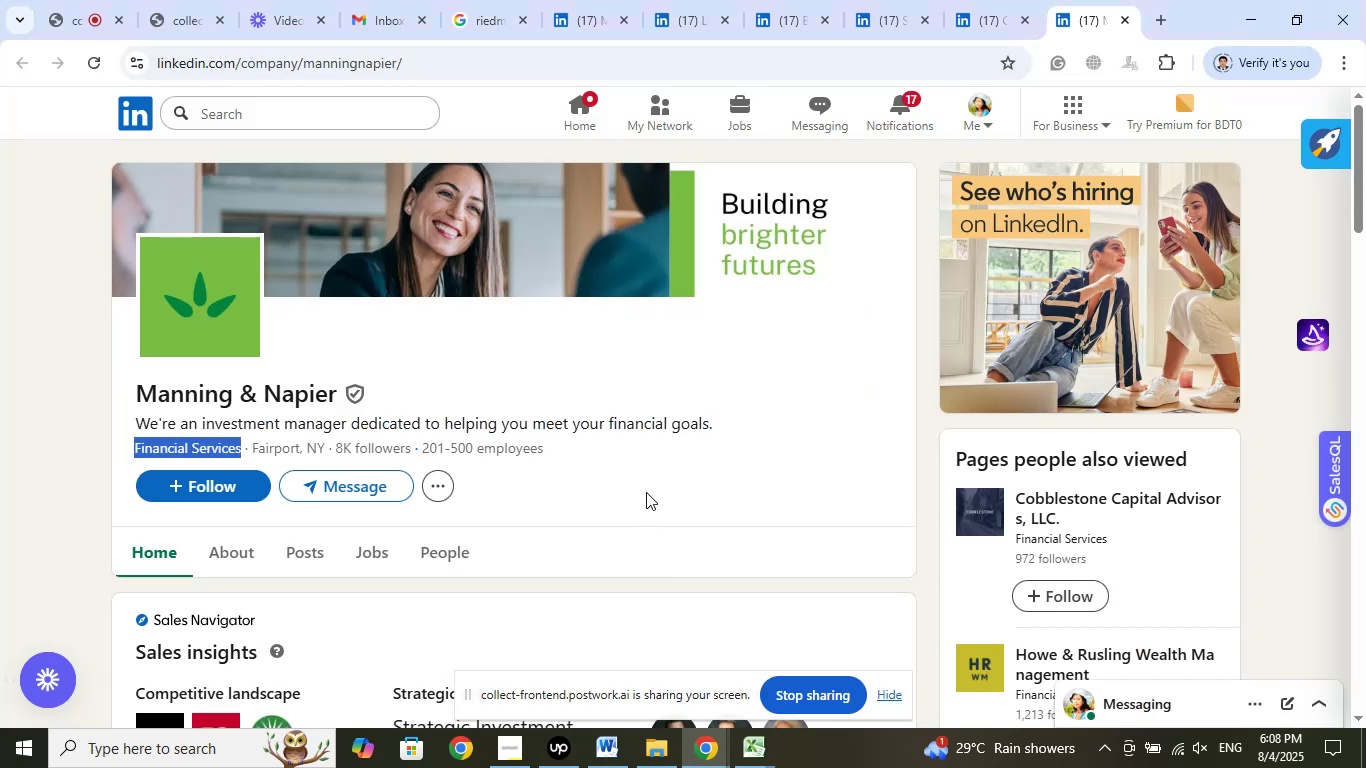 
left_click([1005, 3])
 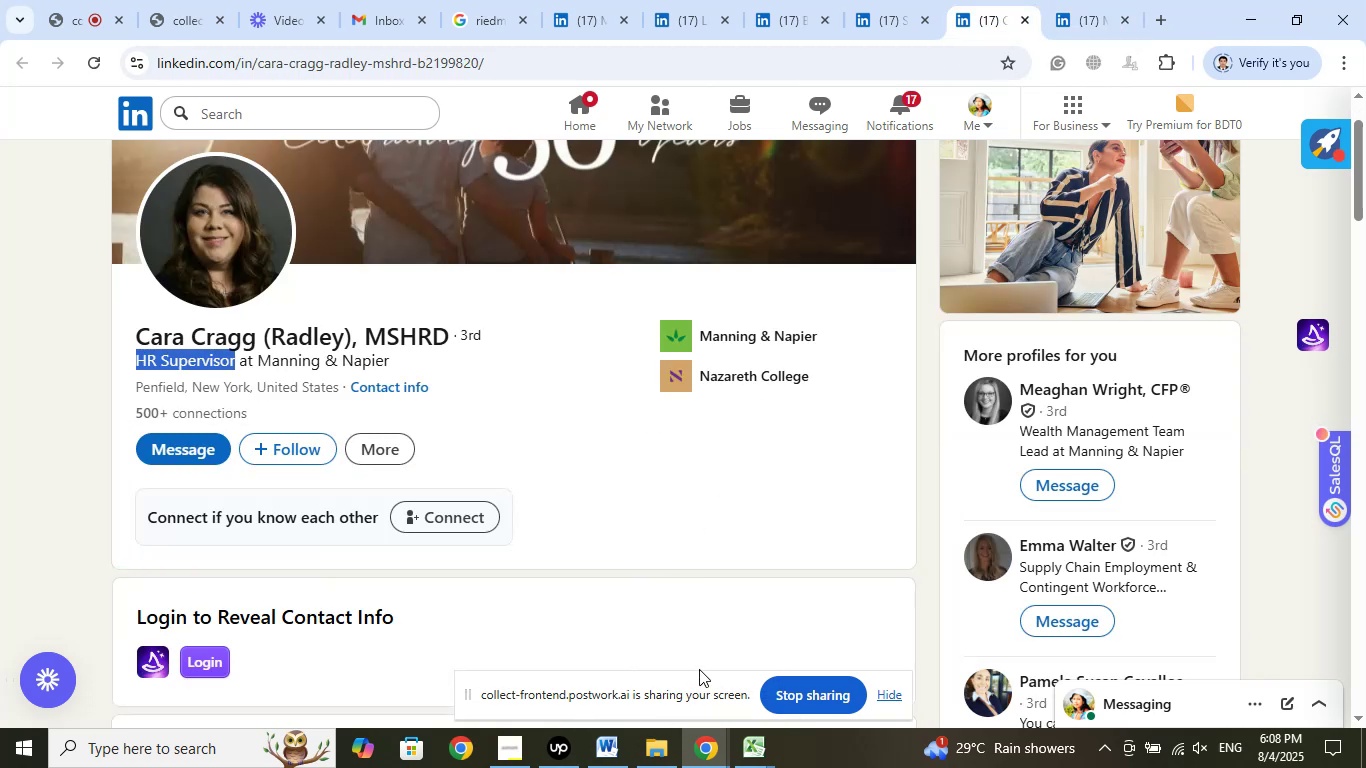 
left_click([739, 751])
 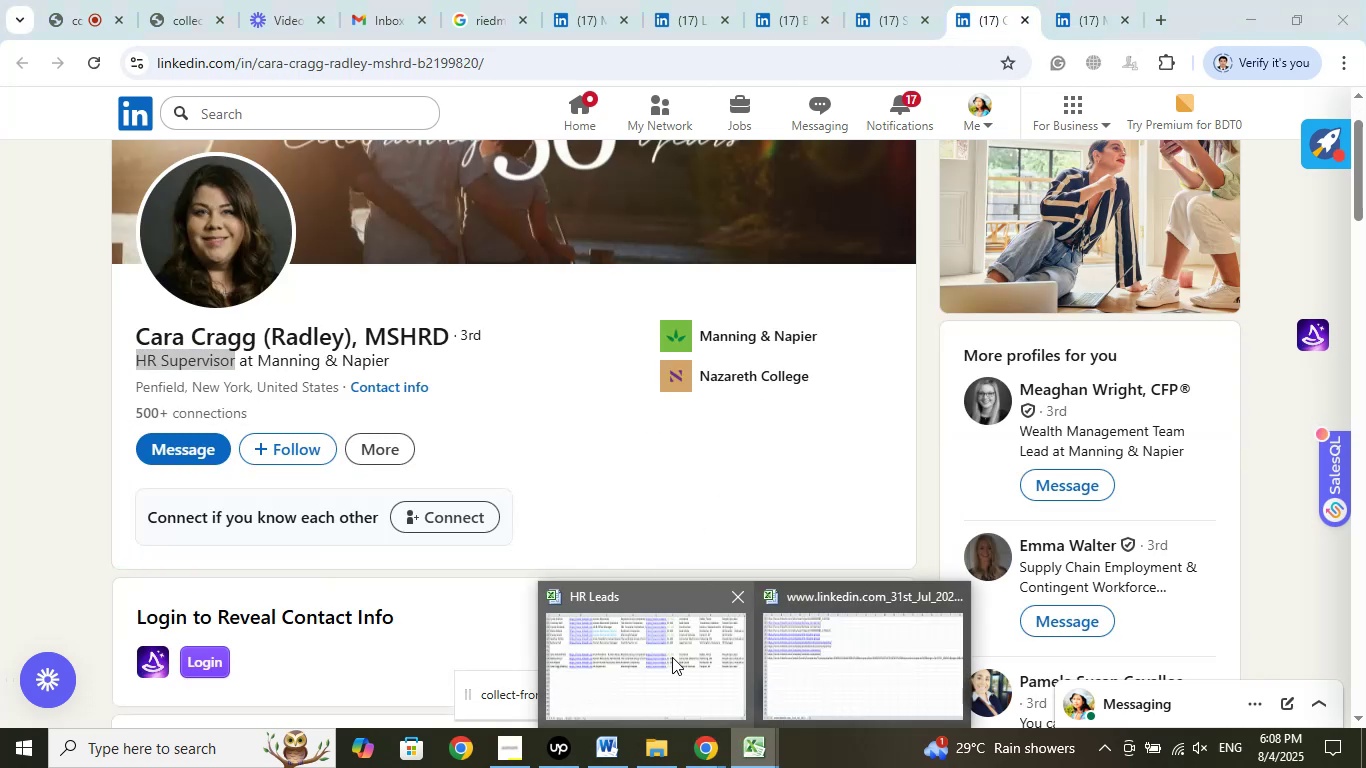 
left_click([672, 657])
 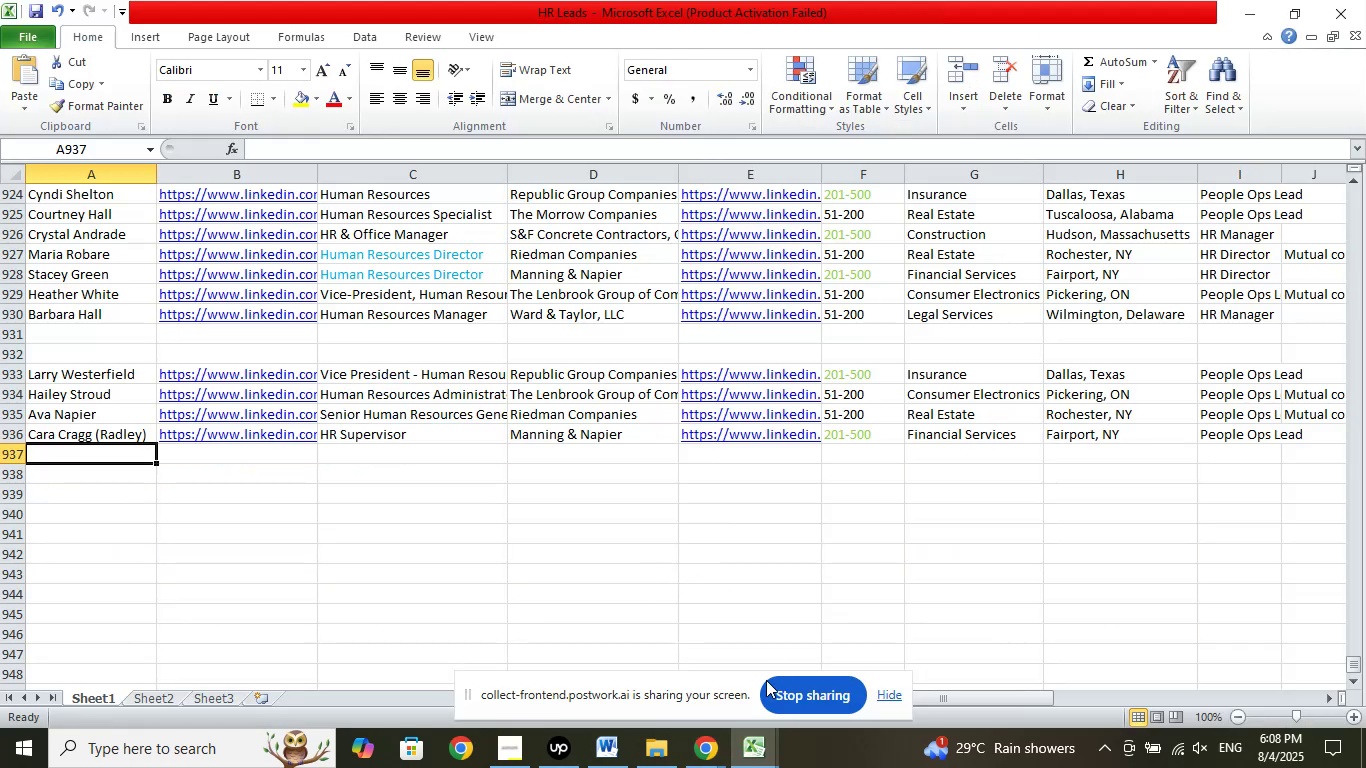 
left_click([708, 744])
 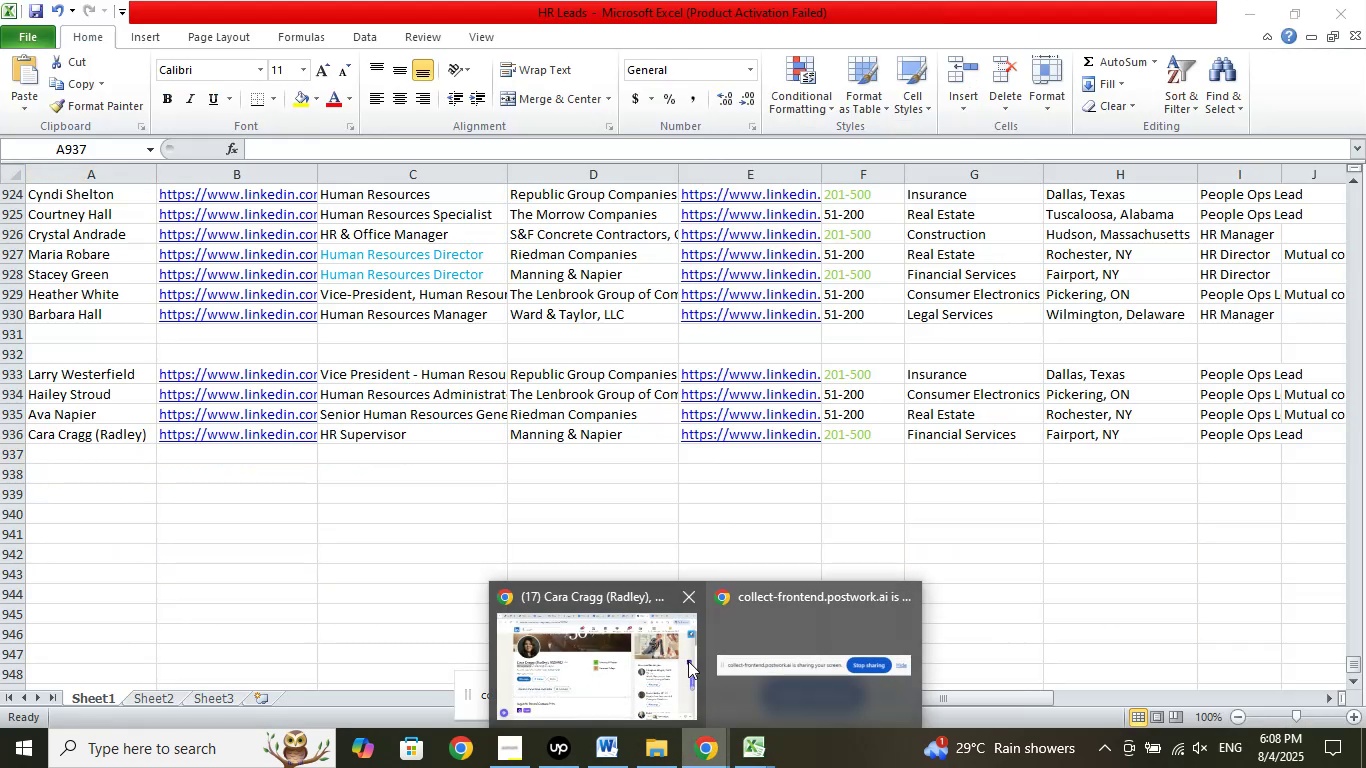 
left_click([655, 652])
 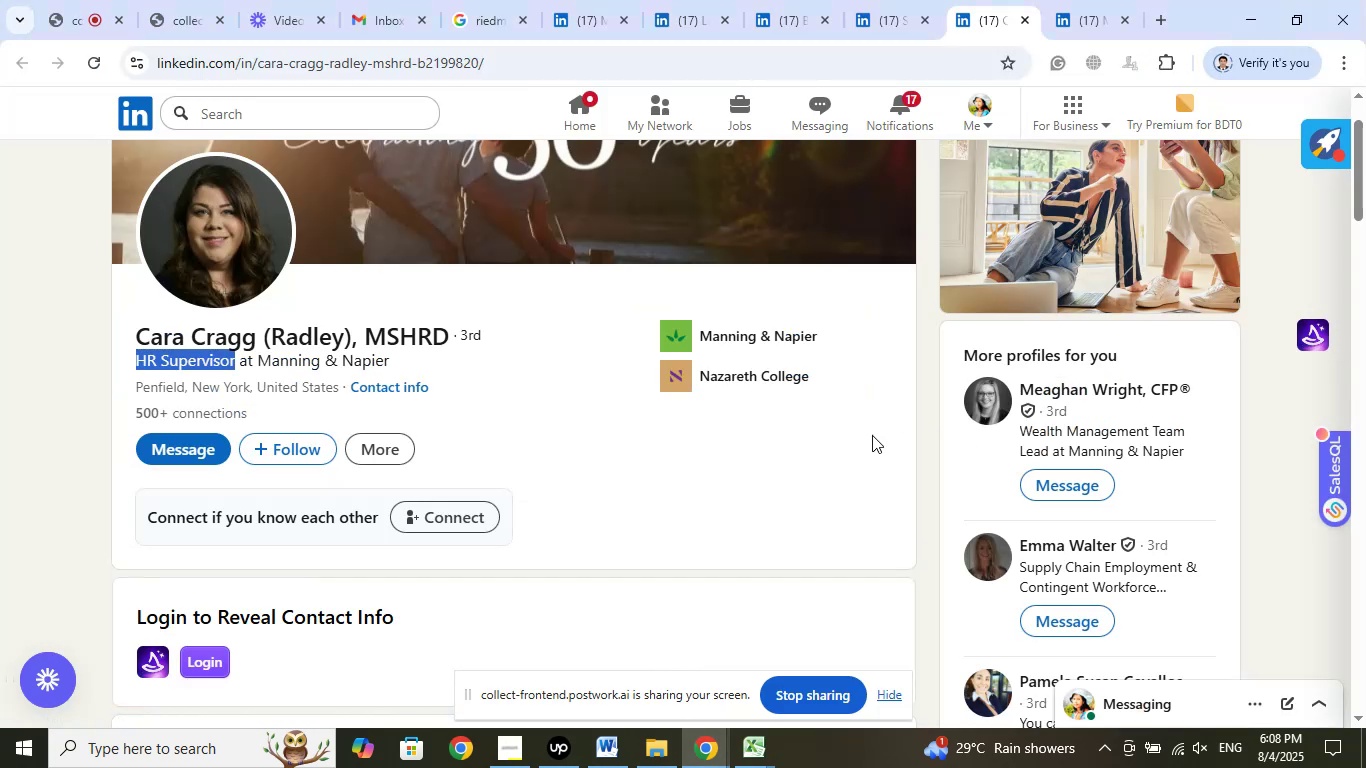 
scroll: coordinate [878, 423], scroll_direction: down, amount: 6.0
 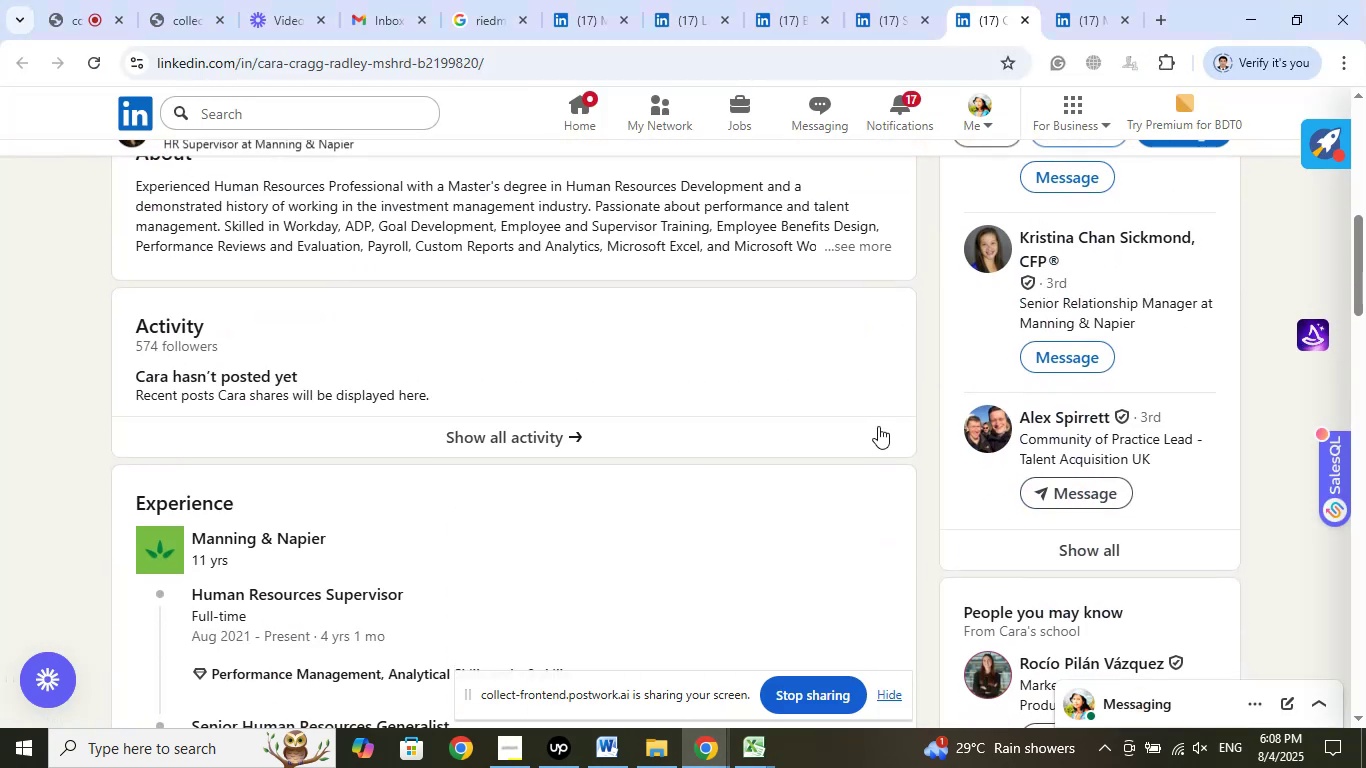 
scroll: coordinate [878, 426], scroll_direction: up, amount: 2.0
 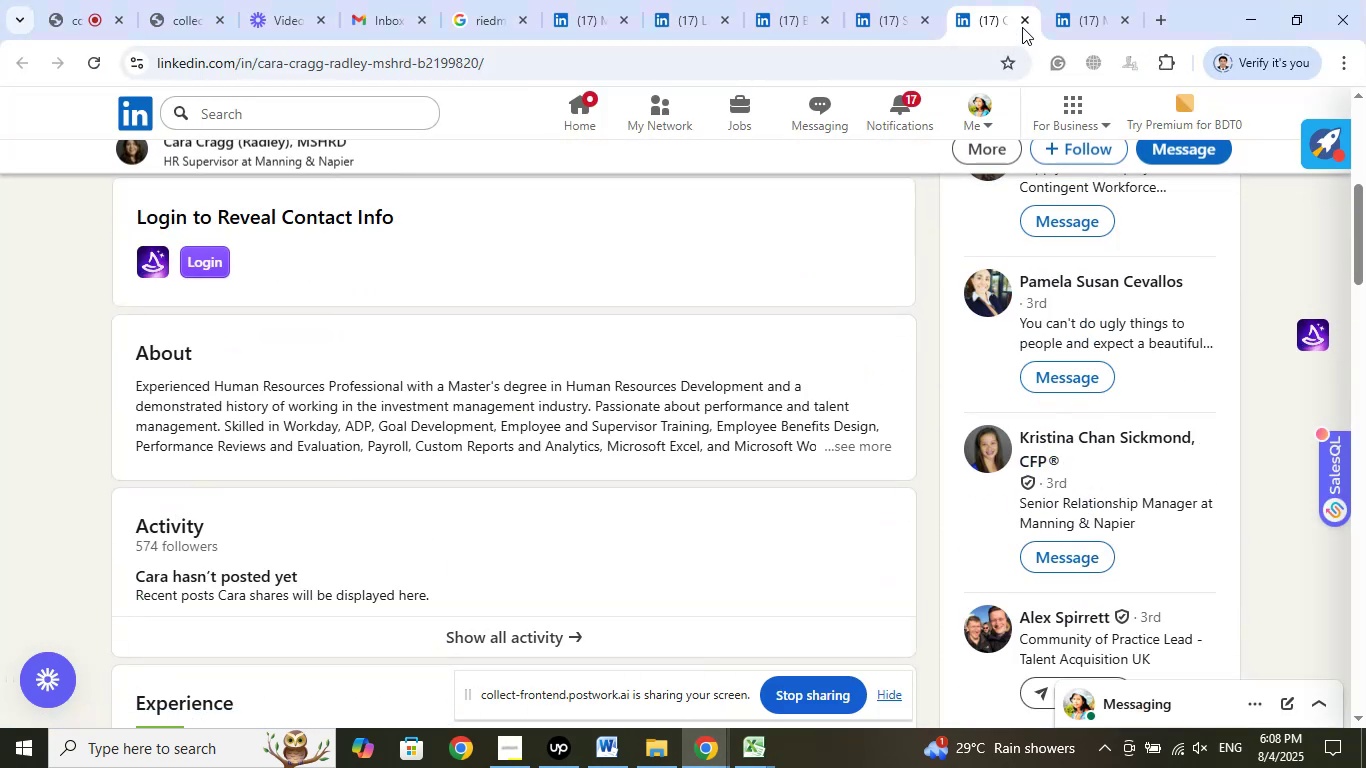 
left_click([1025, 19])
 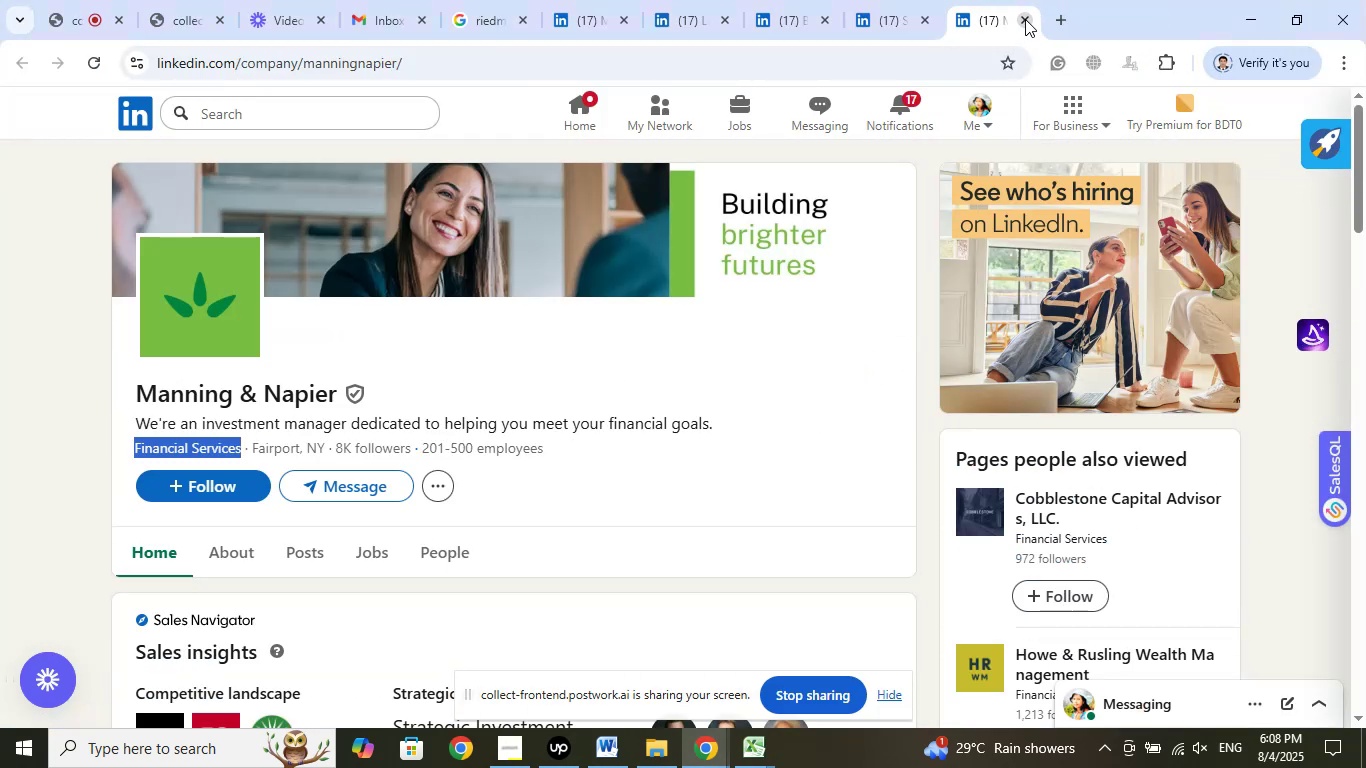 
left_click([1025, 19])
 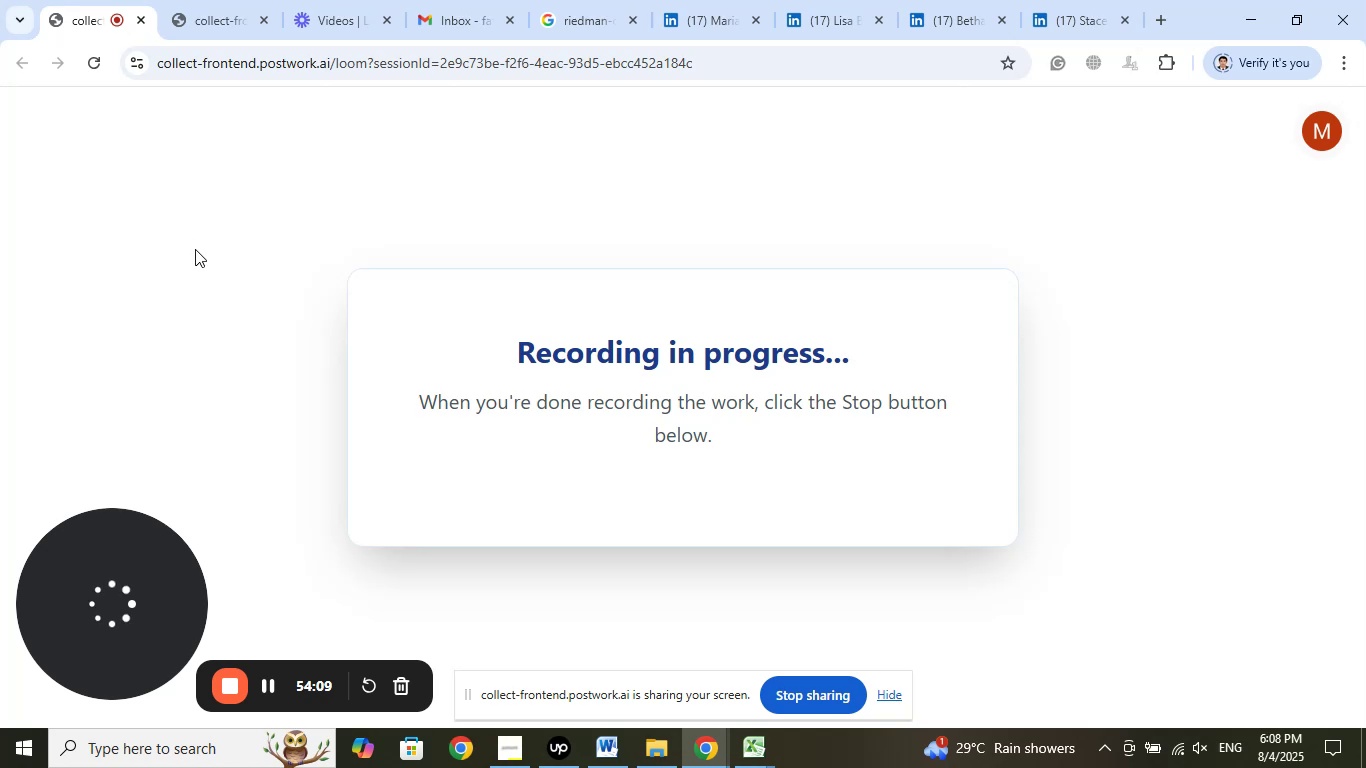 
left_click([261, 0])
 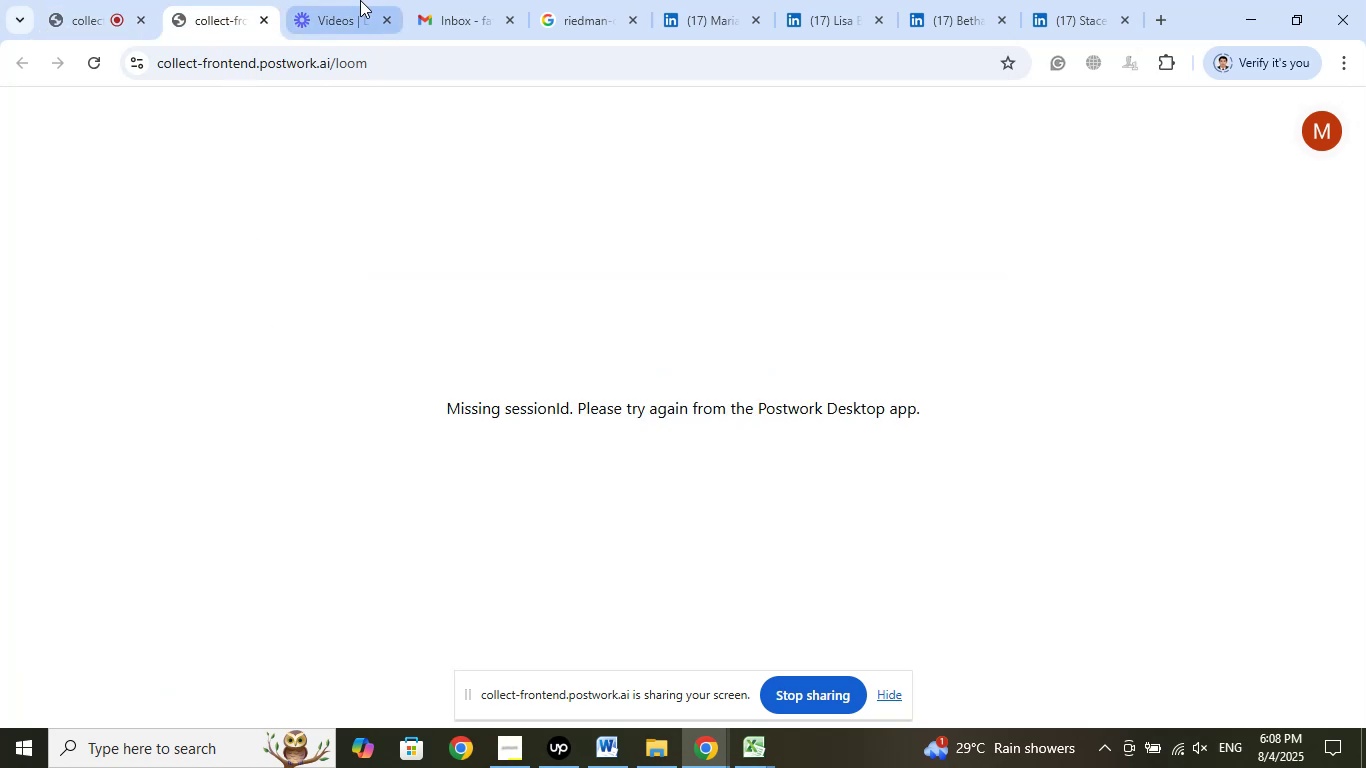 
left_click([360, 0])
 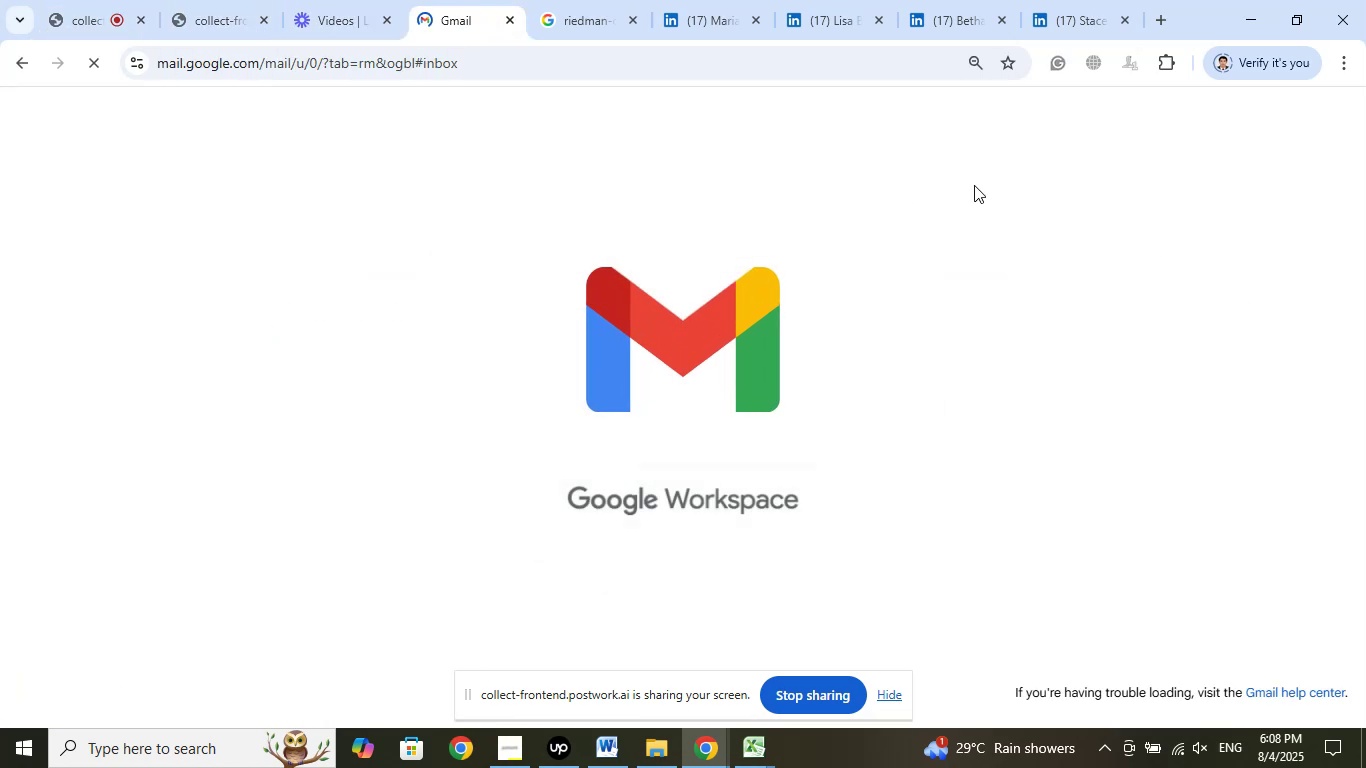 
wait(10.73)
 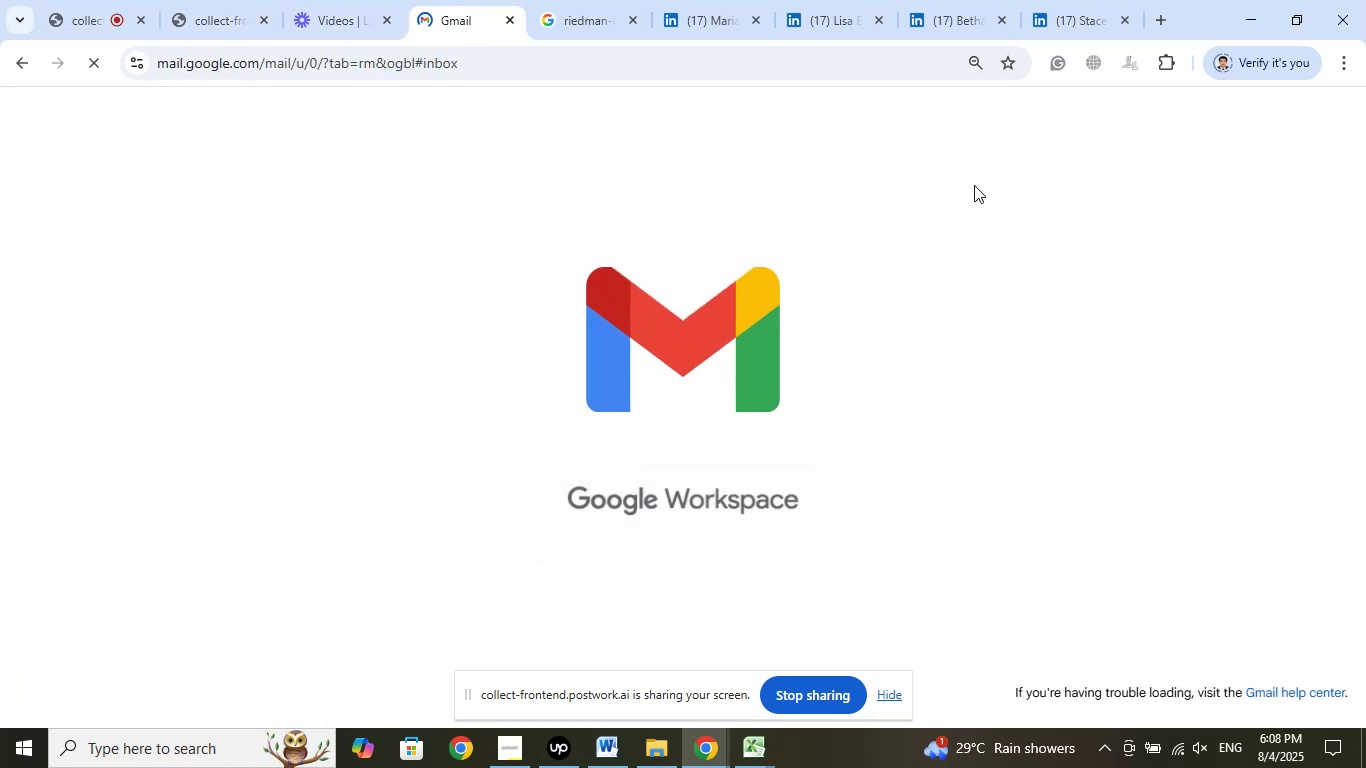 
left_click([1080, 0])
 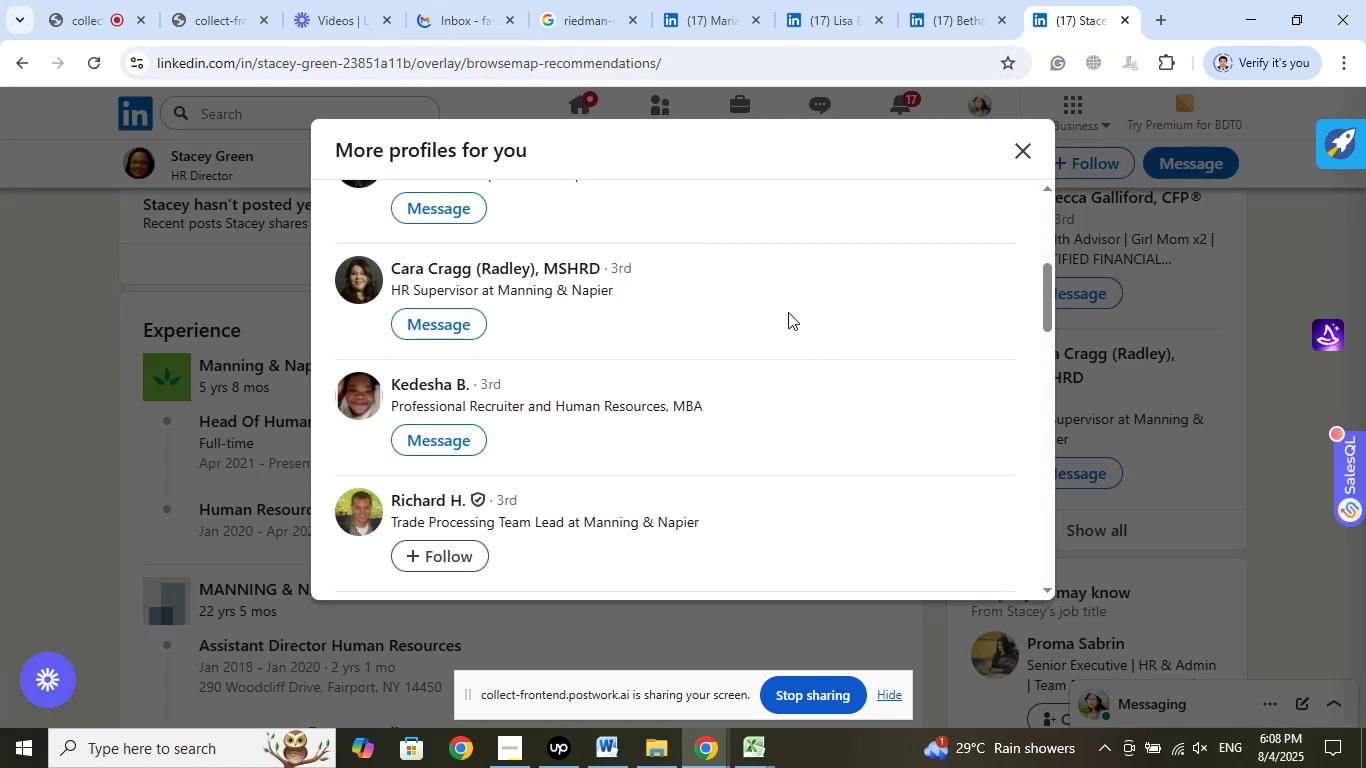 
scroll: coordinate [784, 302], scroll_direction: down, amount: 2.0
 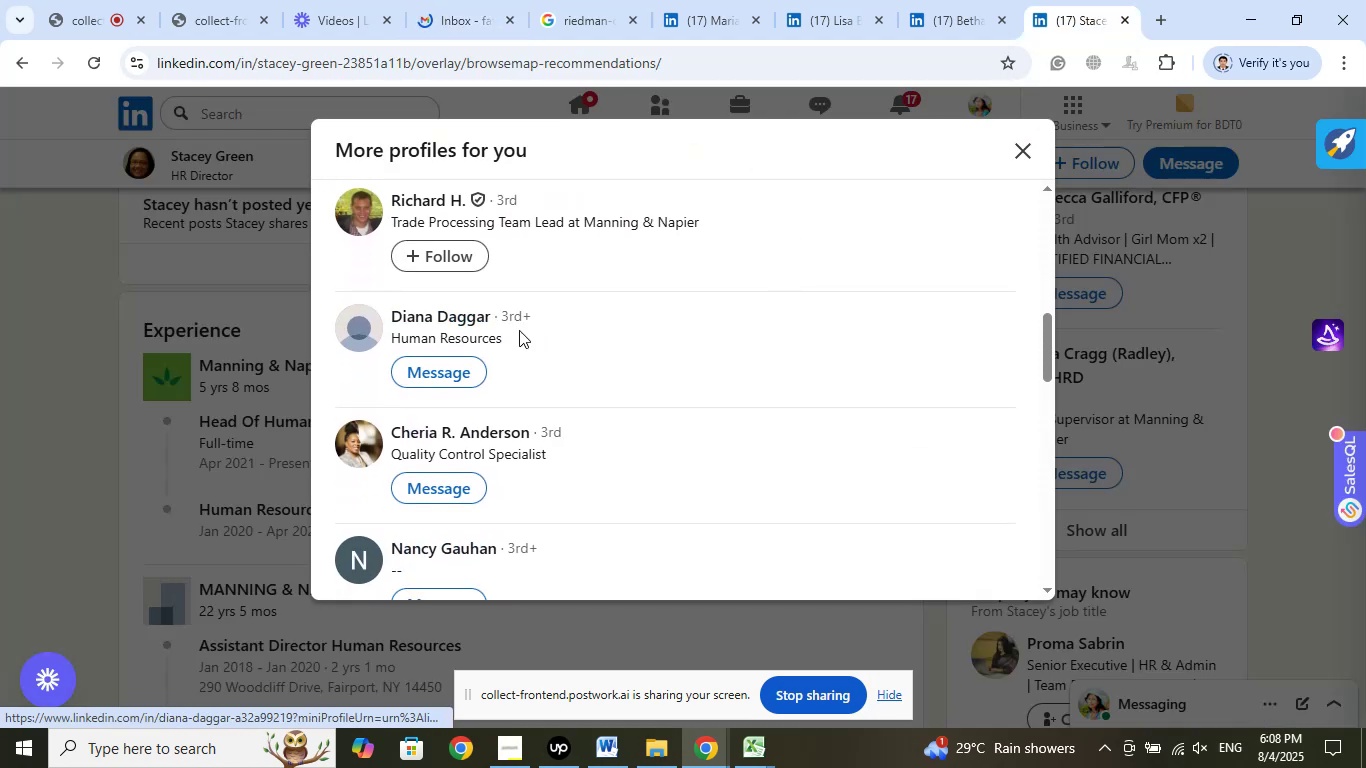 
left_click([541, 338])
 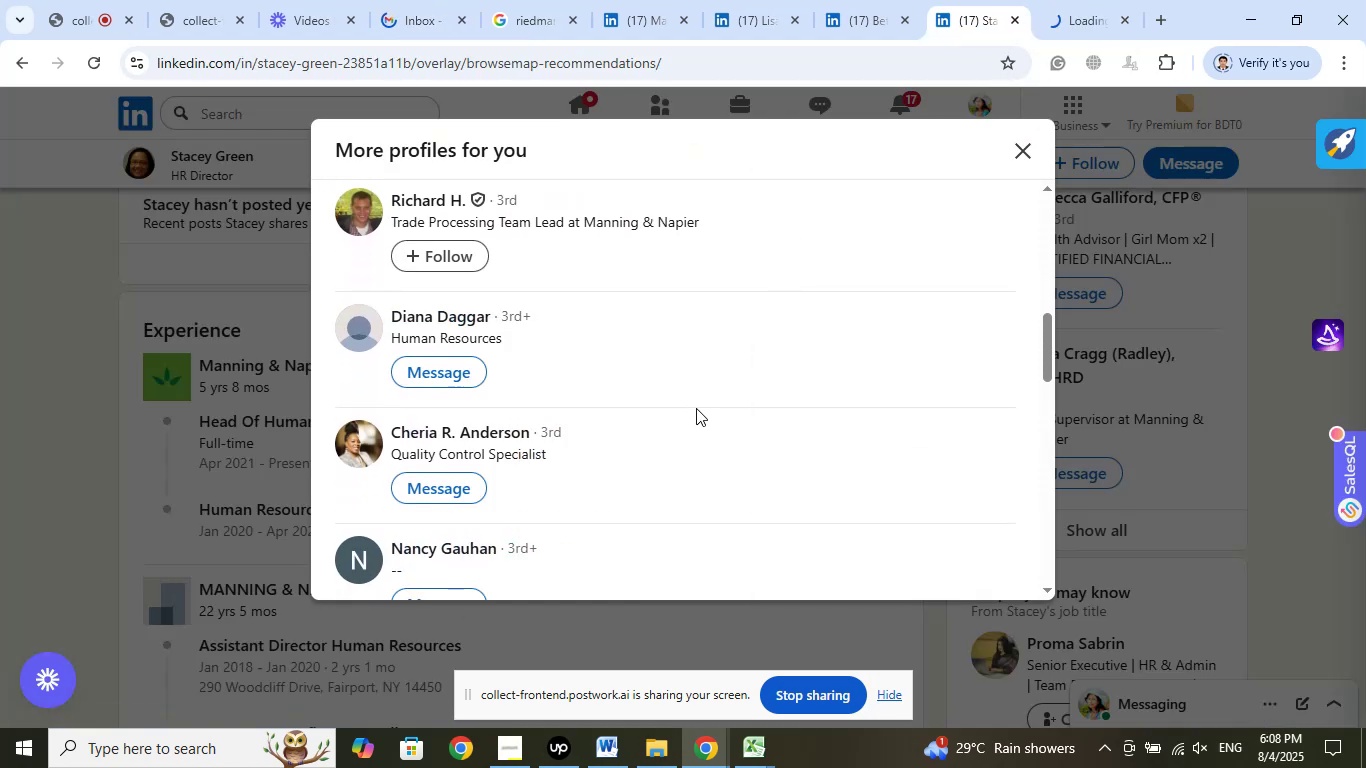 
scroll: coordinate [791, 303], scroll_direction: down, amount: 10.0
 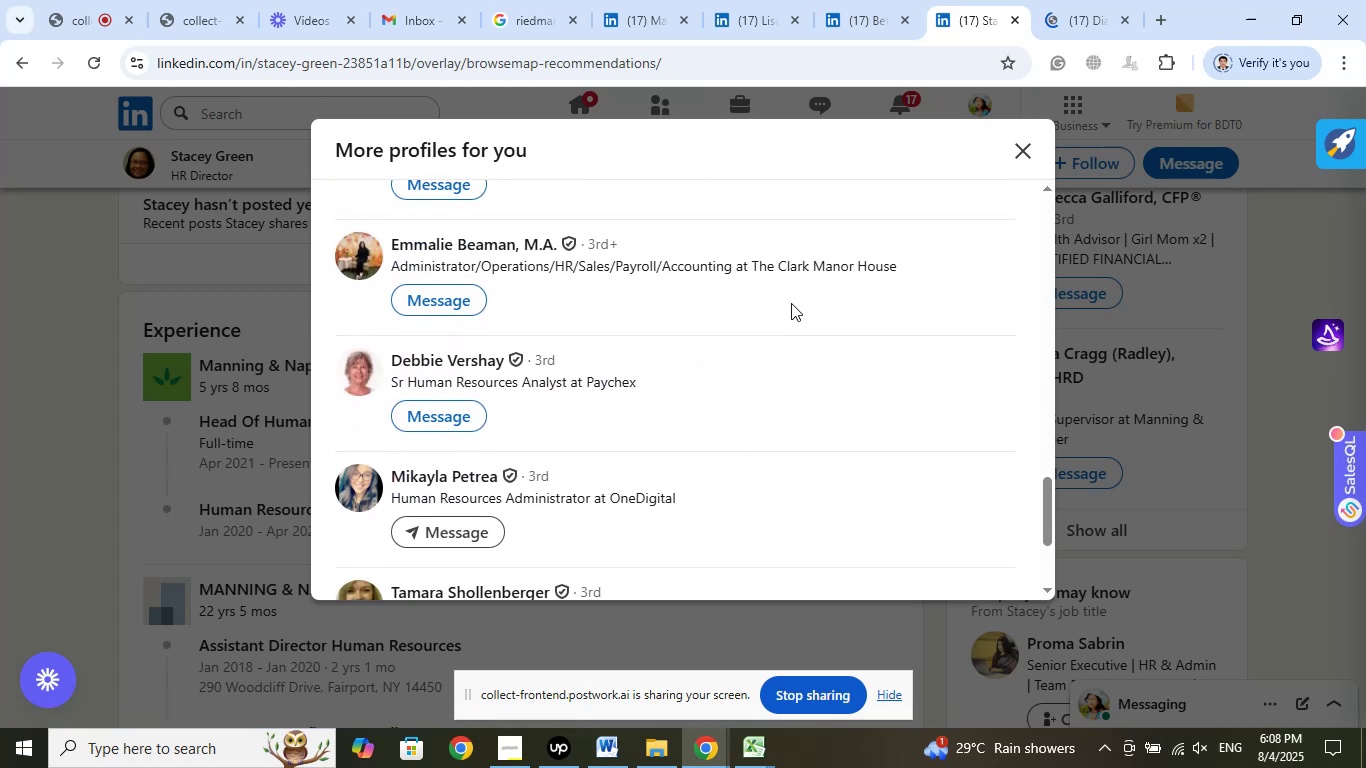 
scroll: coordinate [791, 303], scroll_direction: up, amount: 1.0
 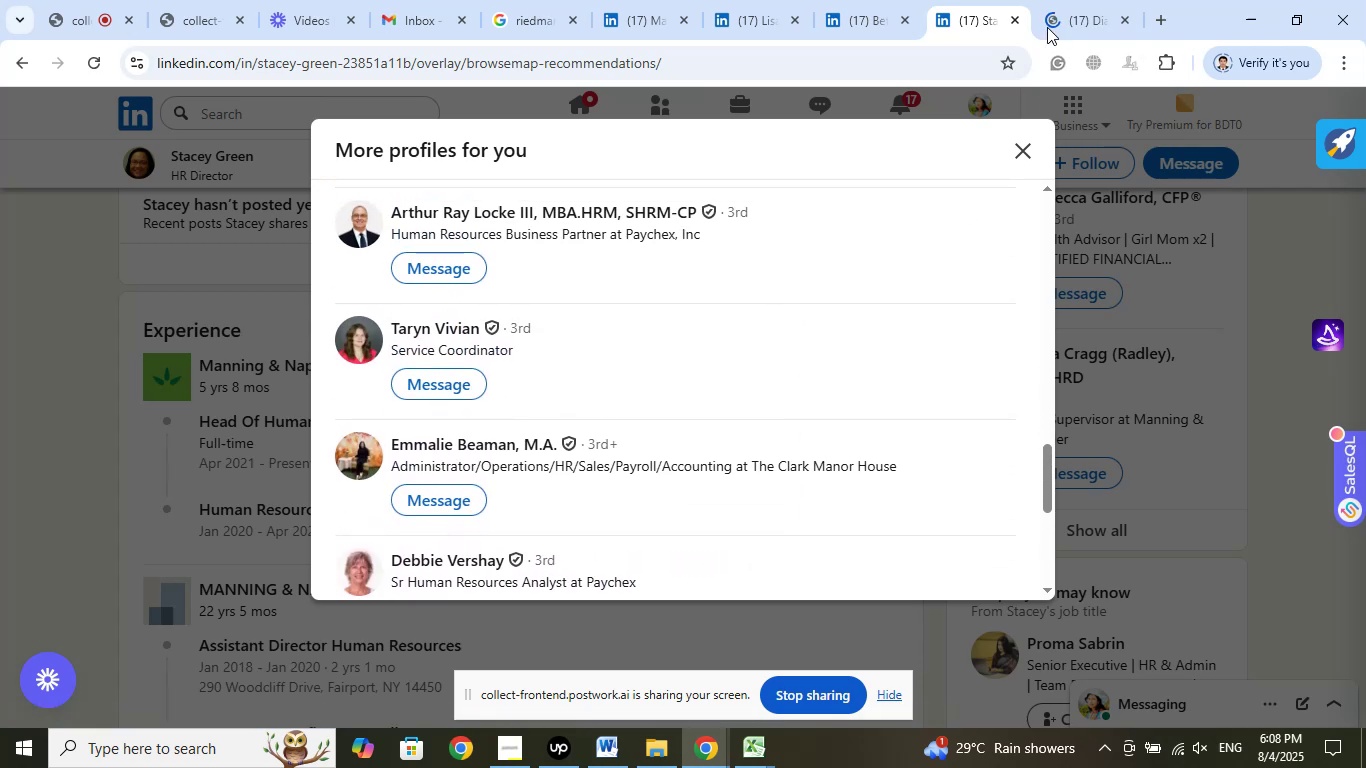 
left_click([1087, 0])
 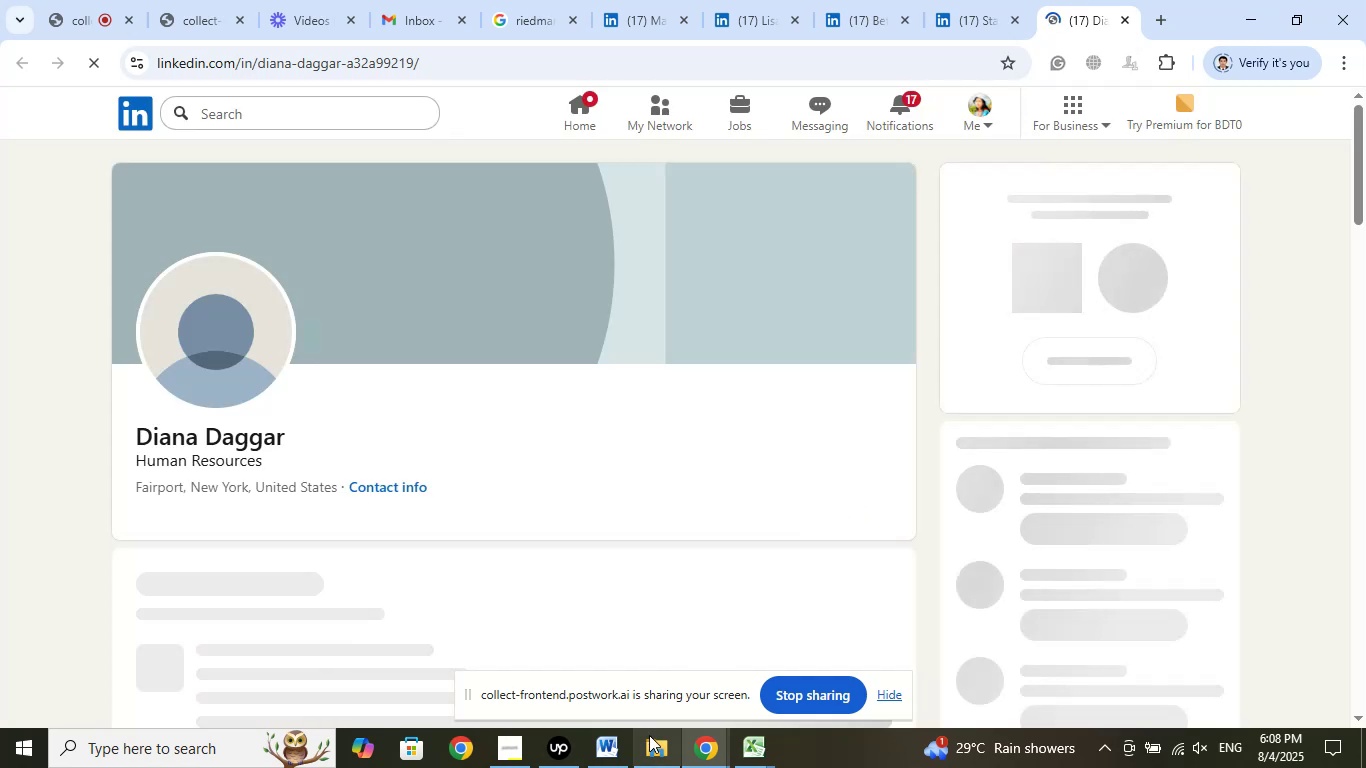 
left_click([554, 749])
 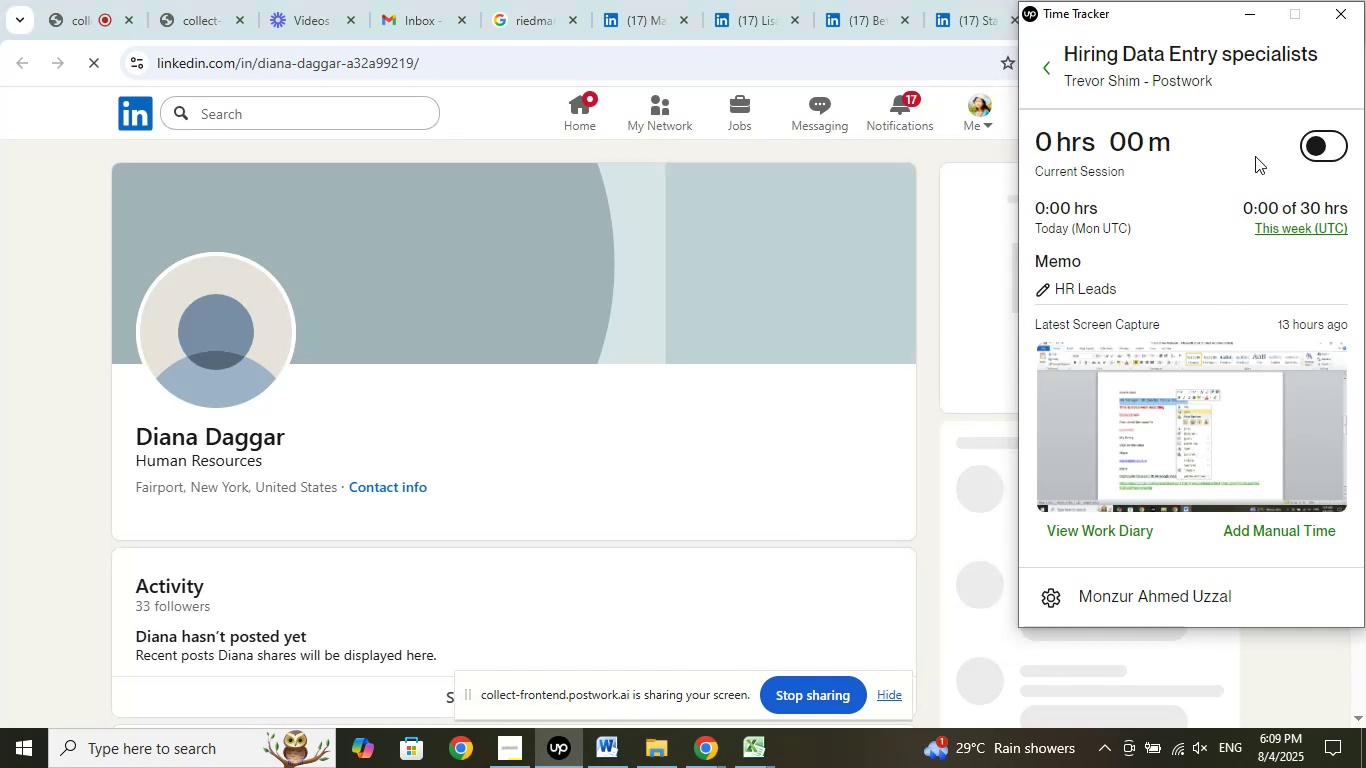 
left_click([1258, 21])
 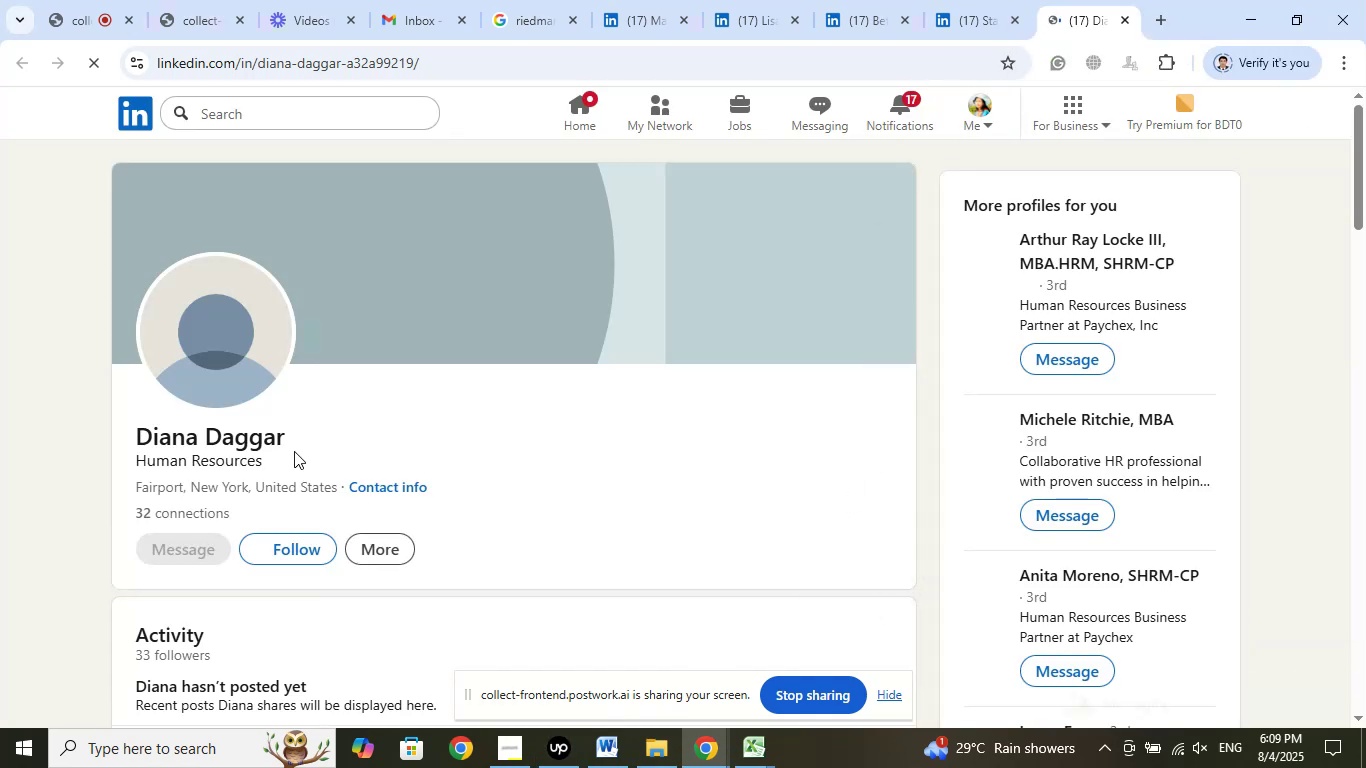 
left_click_drag(start_coordinate=[290, 427], to_coordinate=[113, 433])
 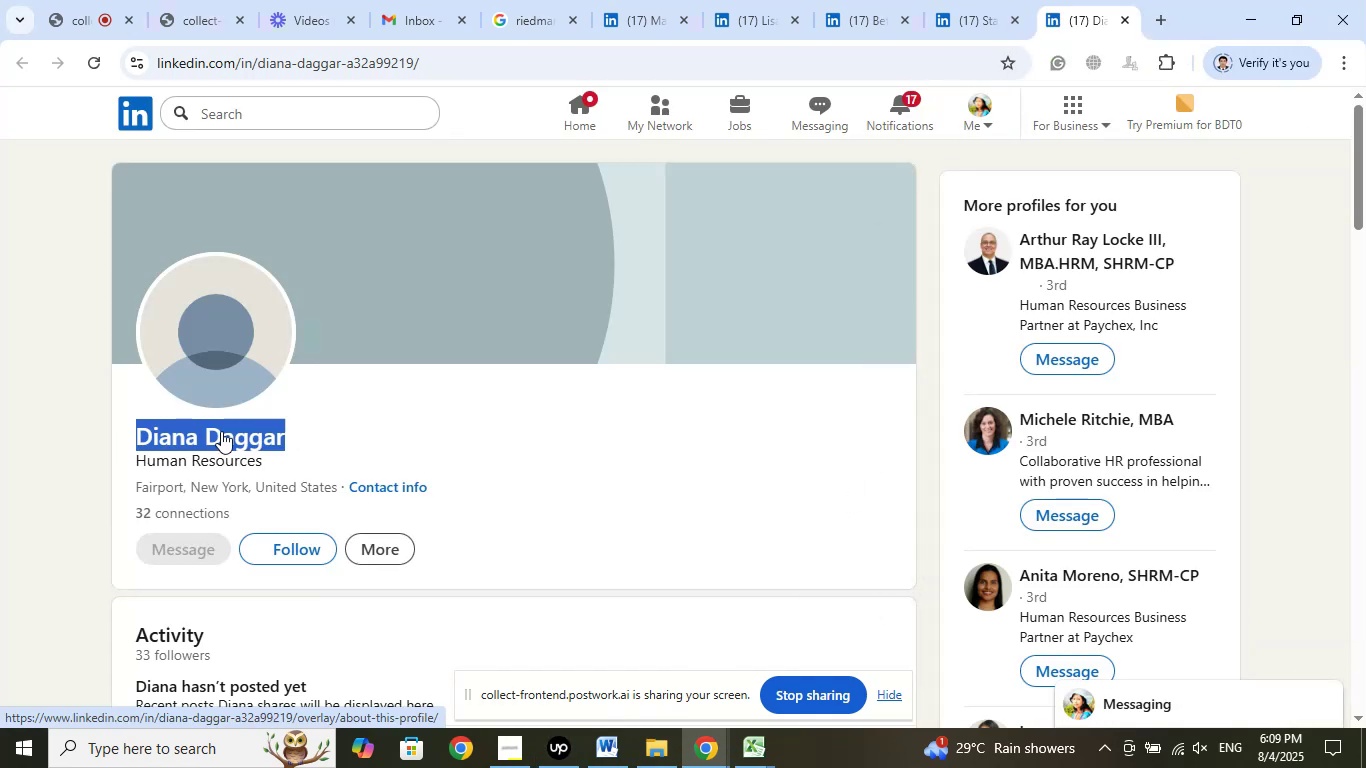 
right_click([221, 431])
 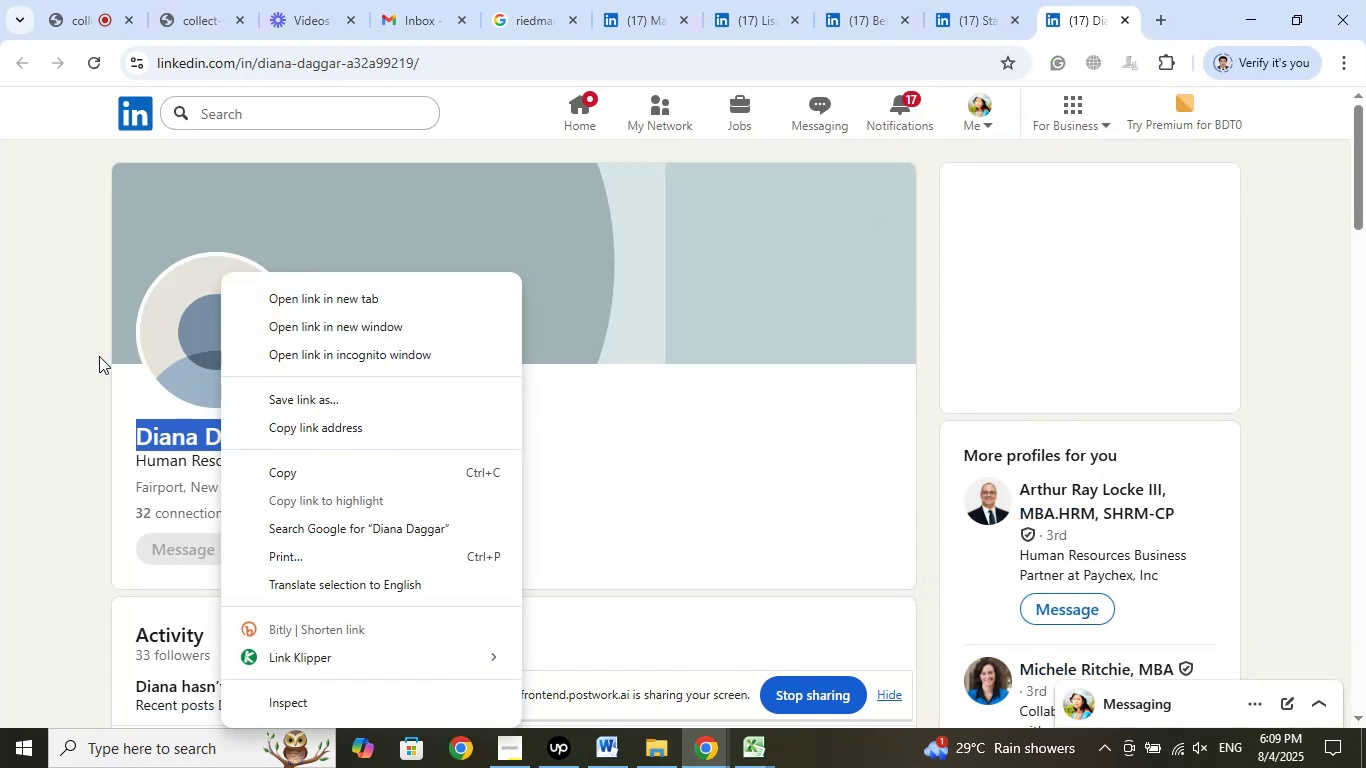 
left_click([86, 353])
 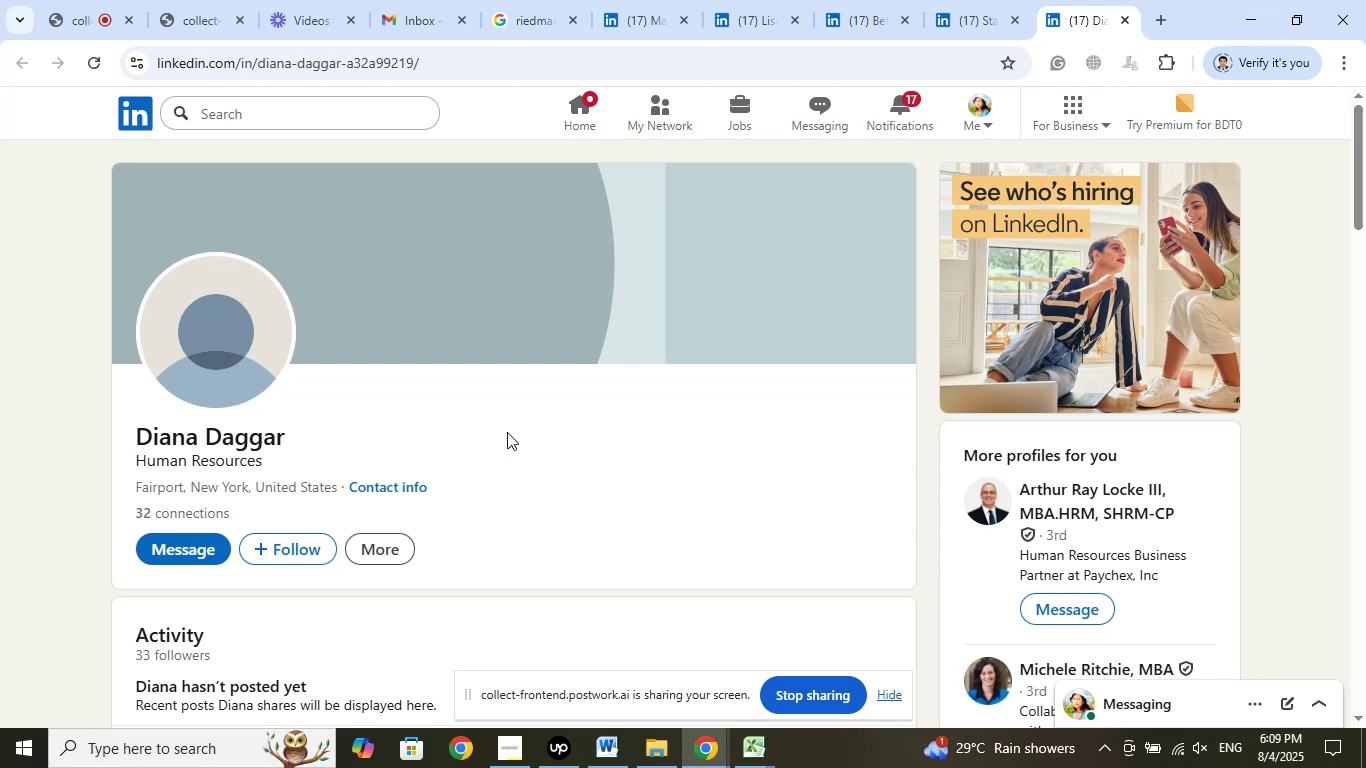 
scroll: coordinate [528, 418], scroll_direction: down, amount: 7.0
 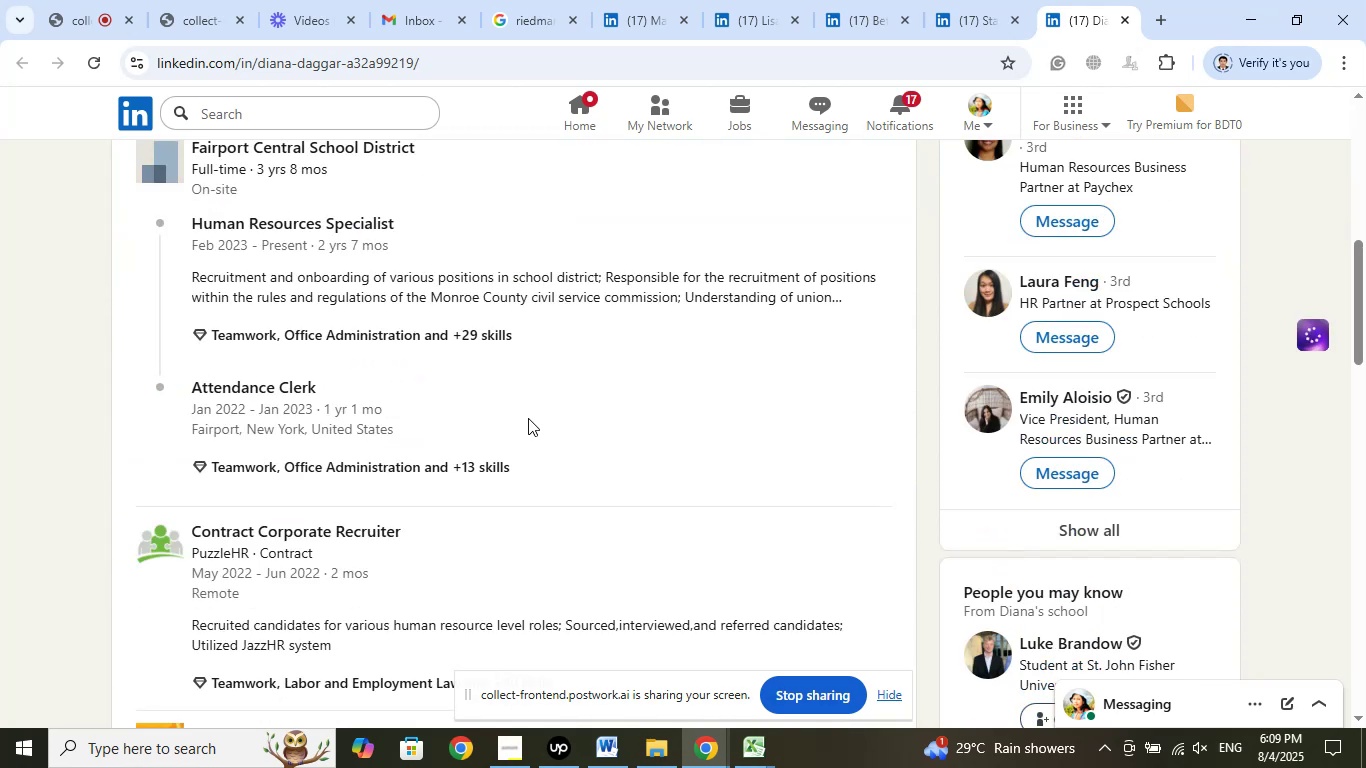 
scroll: coordinate [528, 418], scroll_direction: up, amount: 2.0
 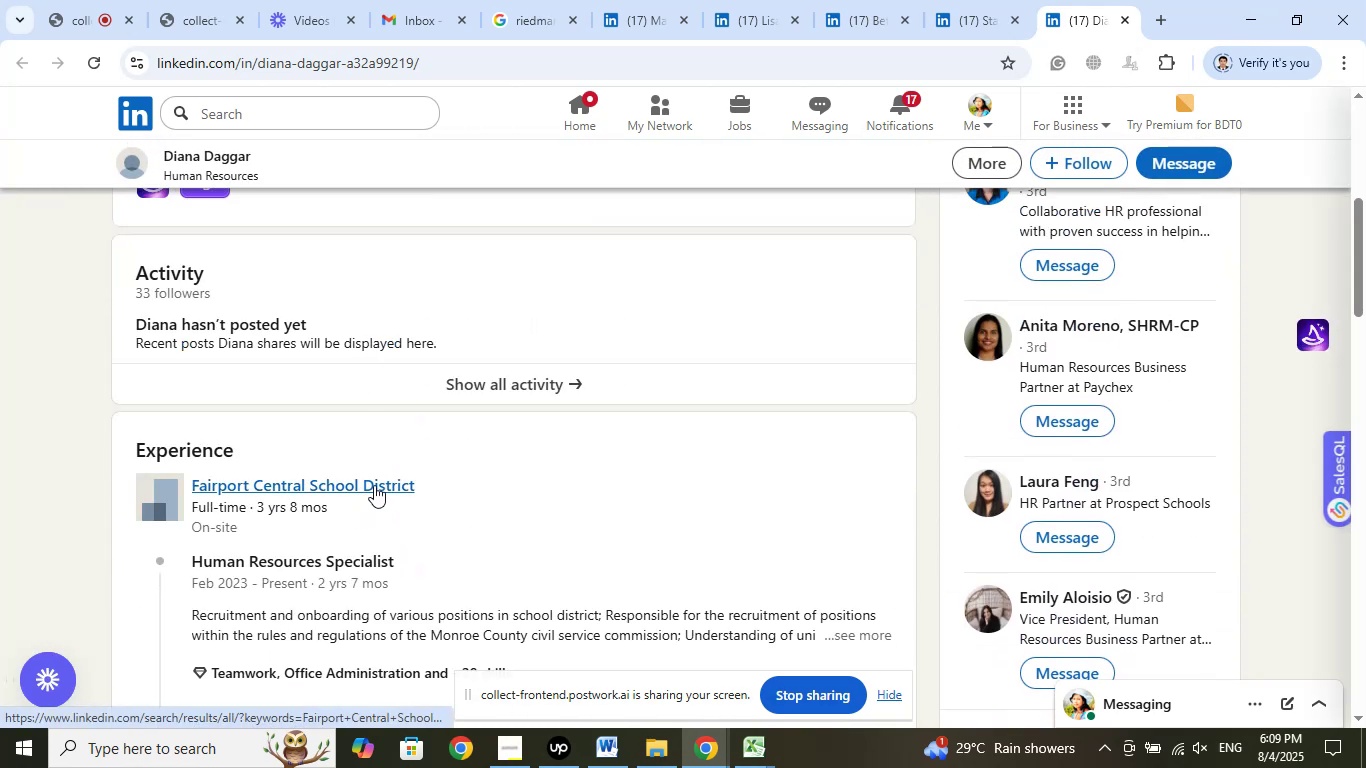 
wait(5.02)
 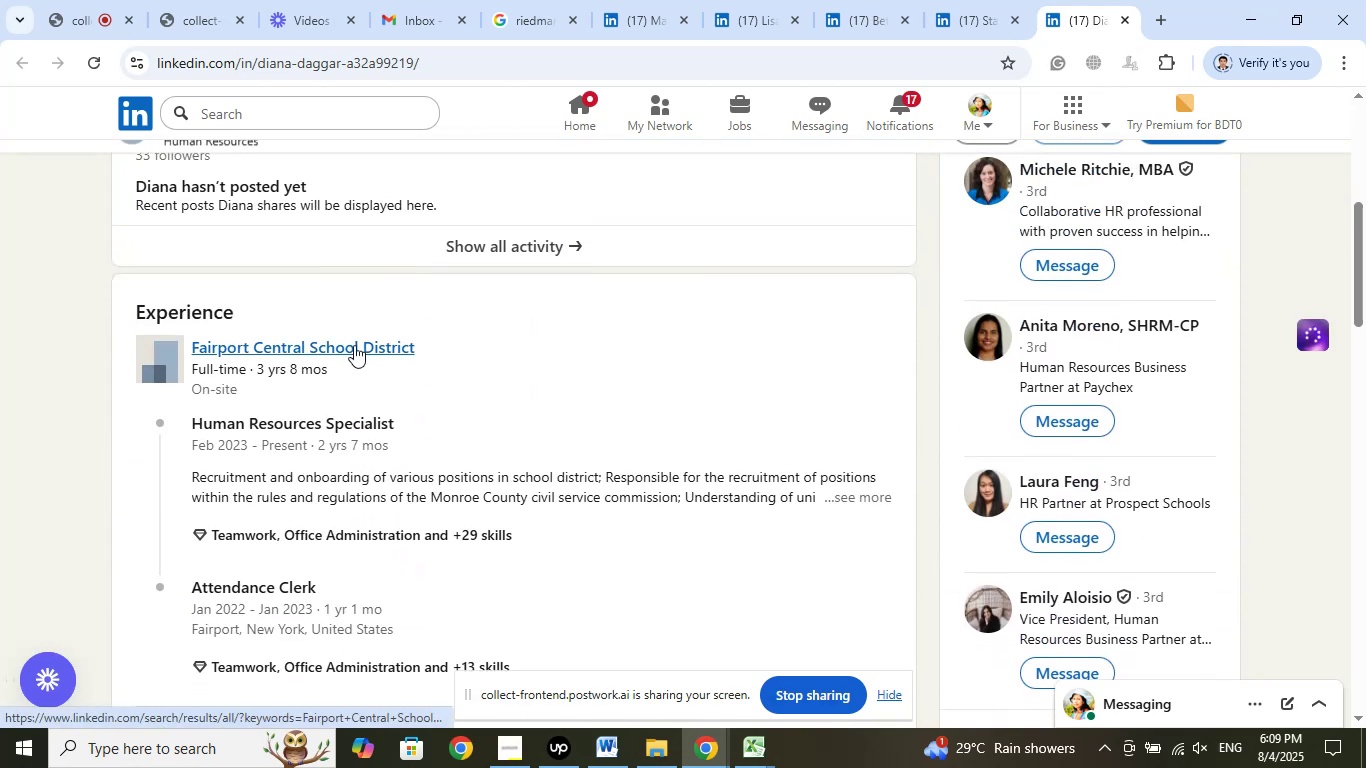 
scroll: coordinate [561, 463], scroll_direction: down, amount: 2.0
 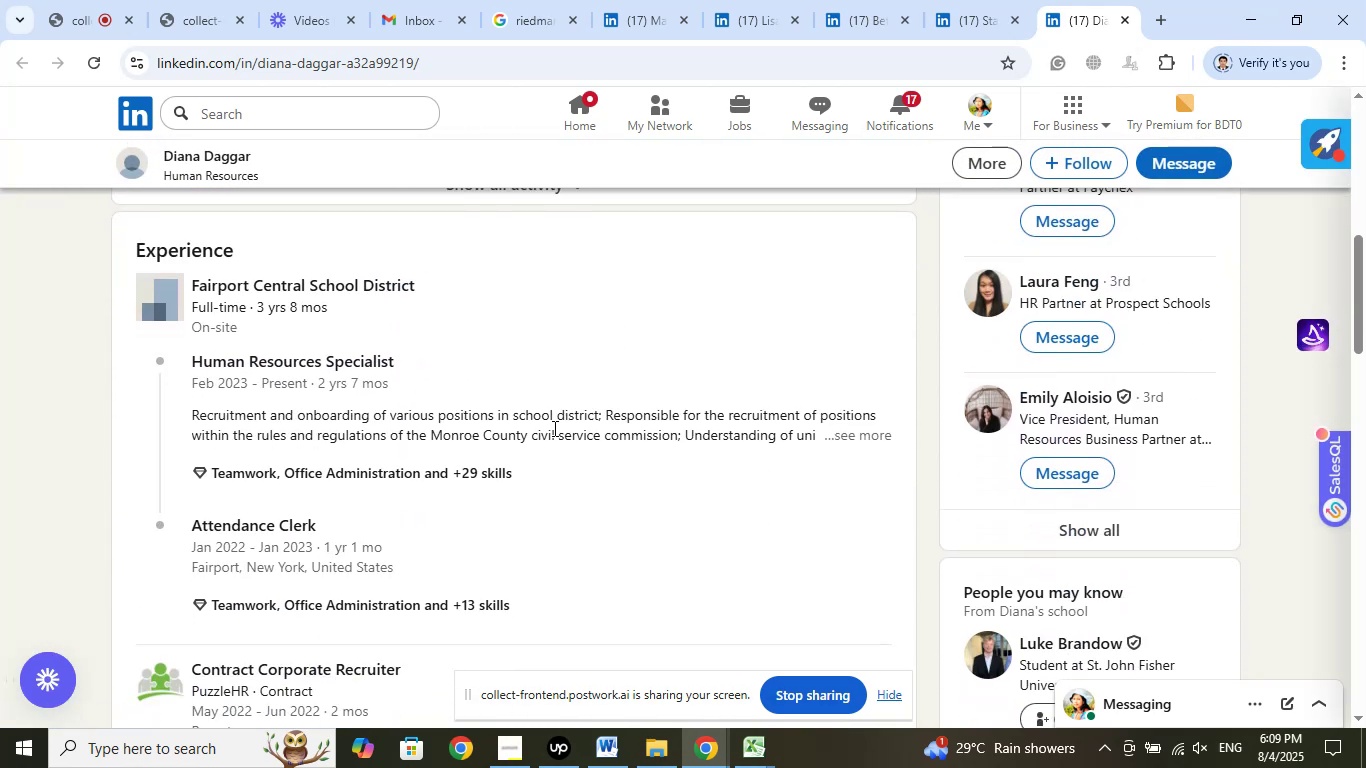 
right_click([364, 360])
 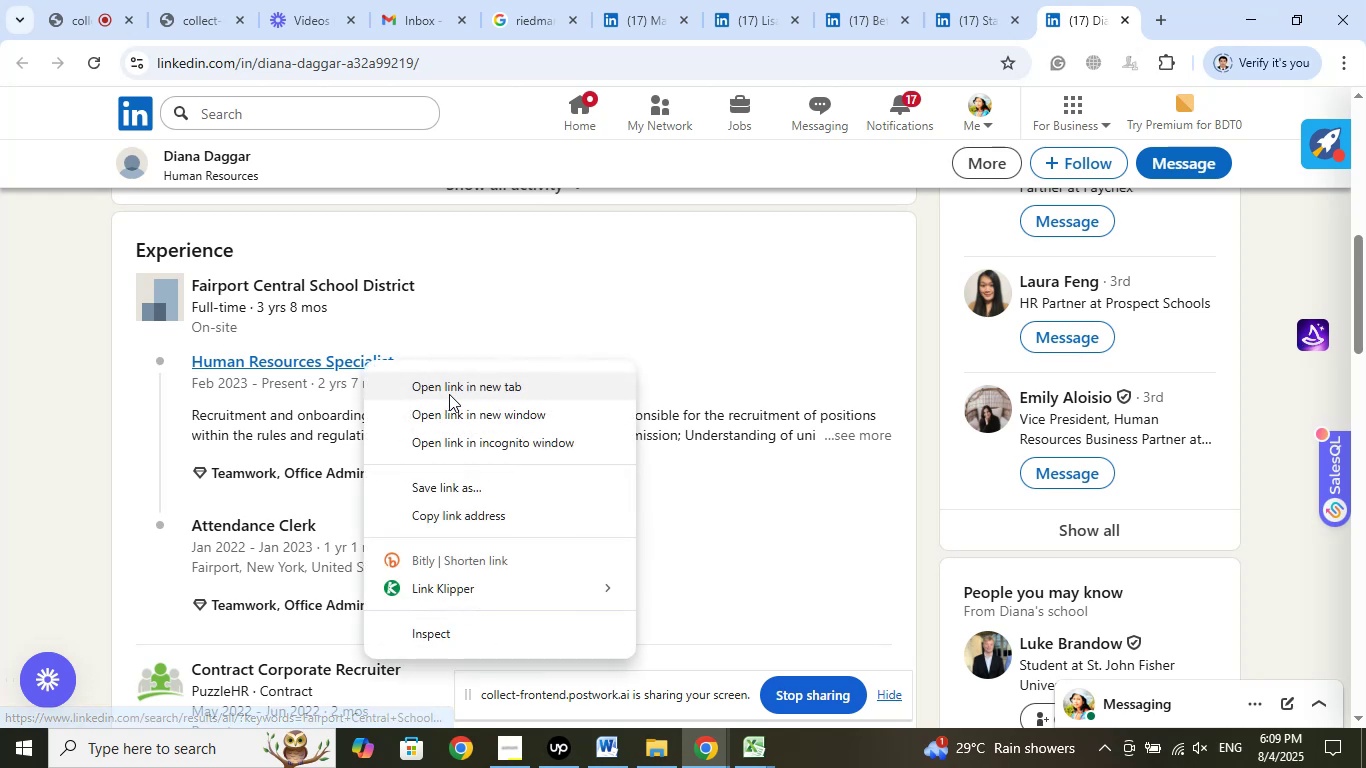 
left_click([450, 394])
 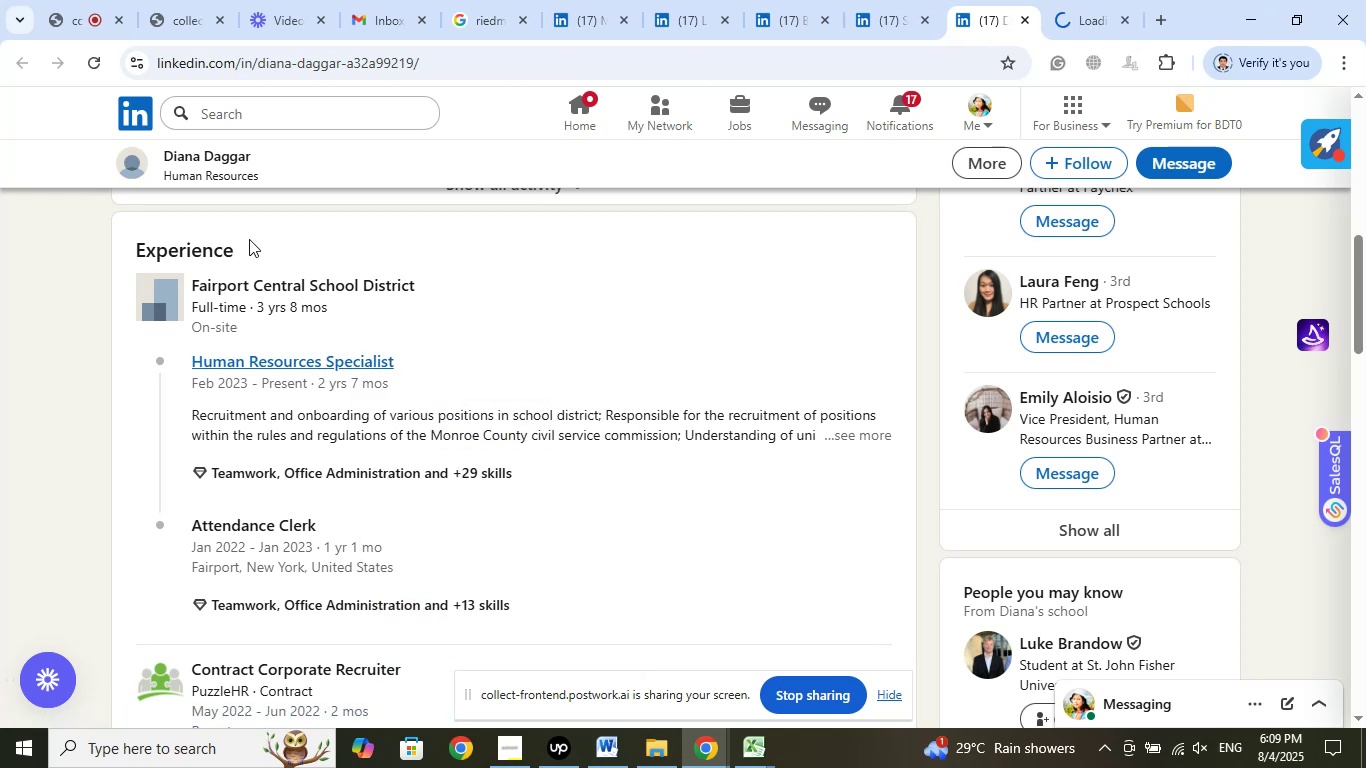 
left_click([213, 159])
 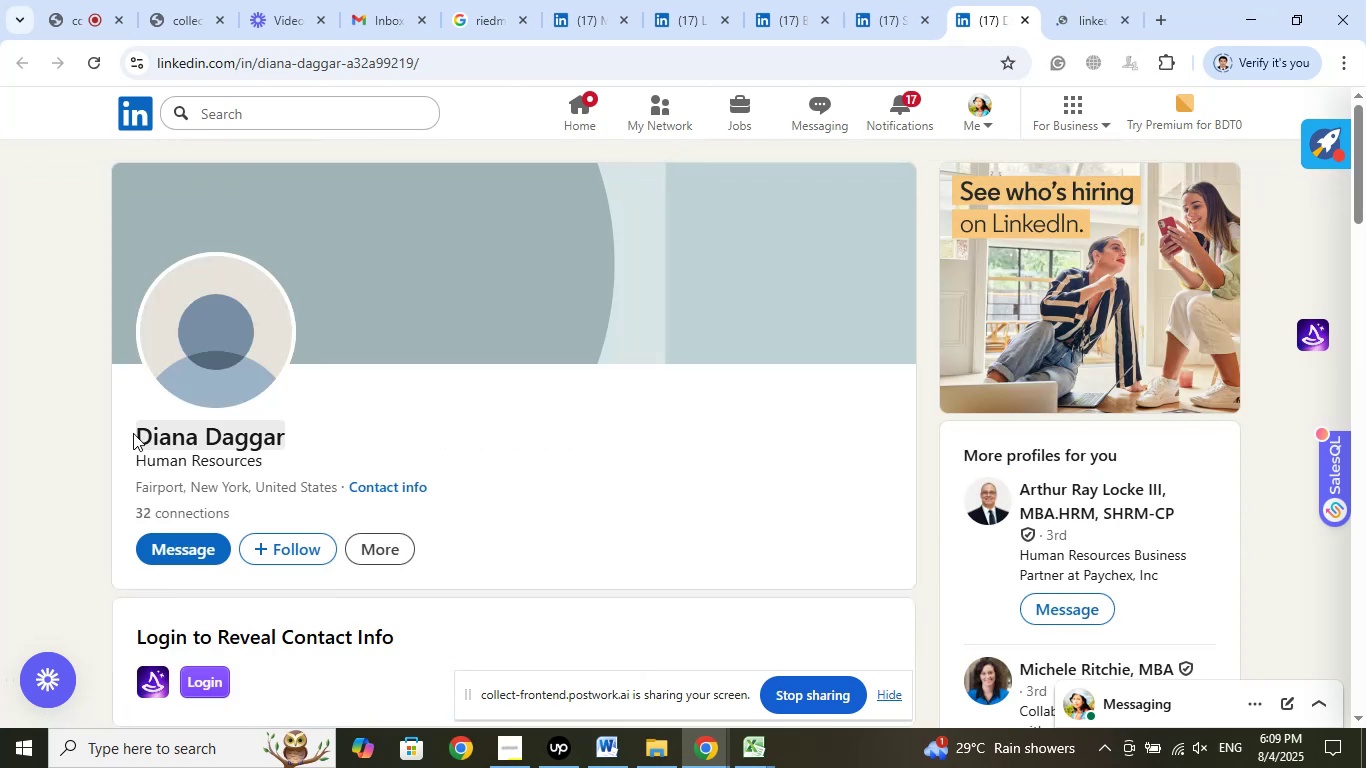 
left_click_drag(start_coordinate=[125, 433], to_coordinate=[283, 441])
 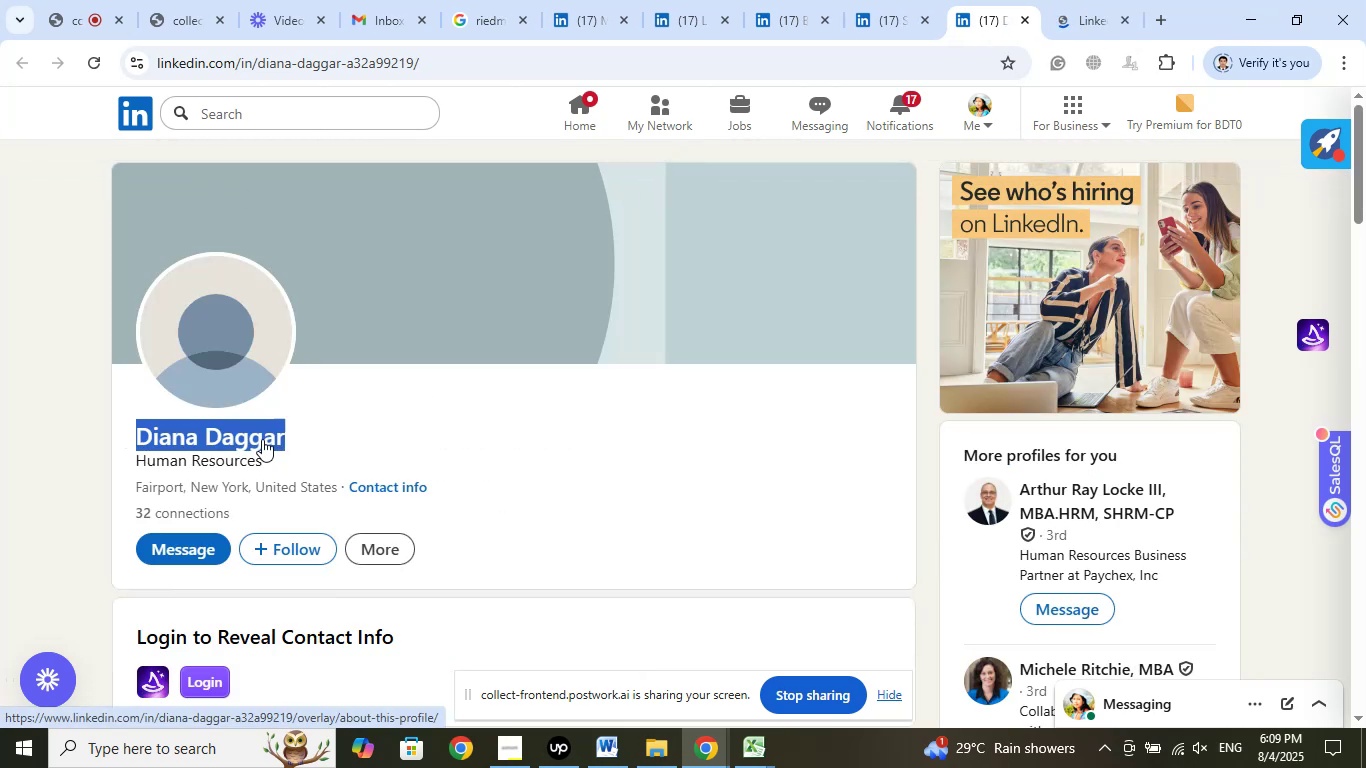 
right_click([262, 439])
 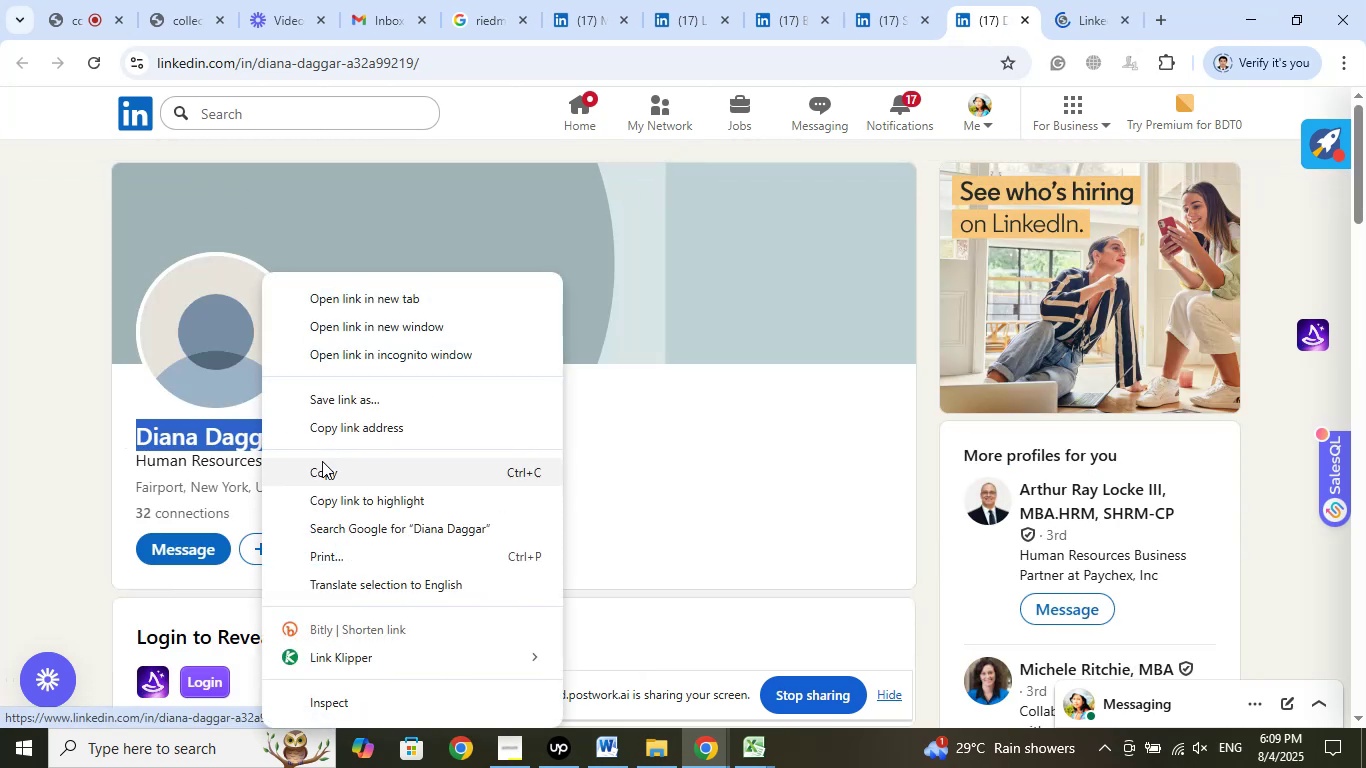 
left_click([322, 470])
 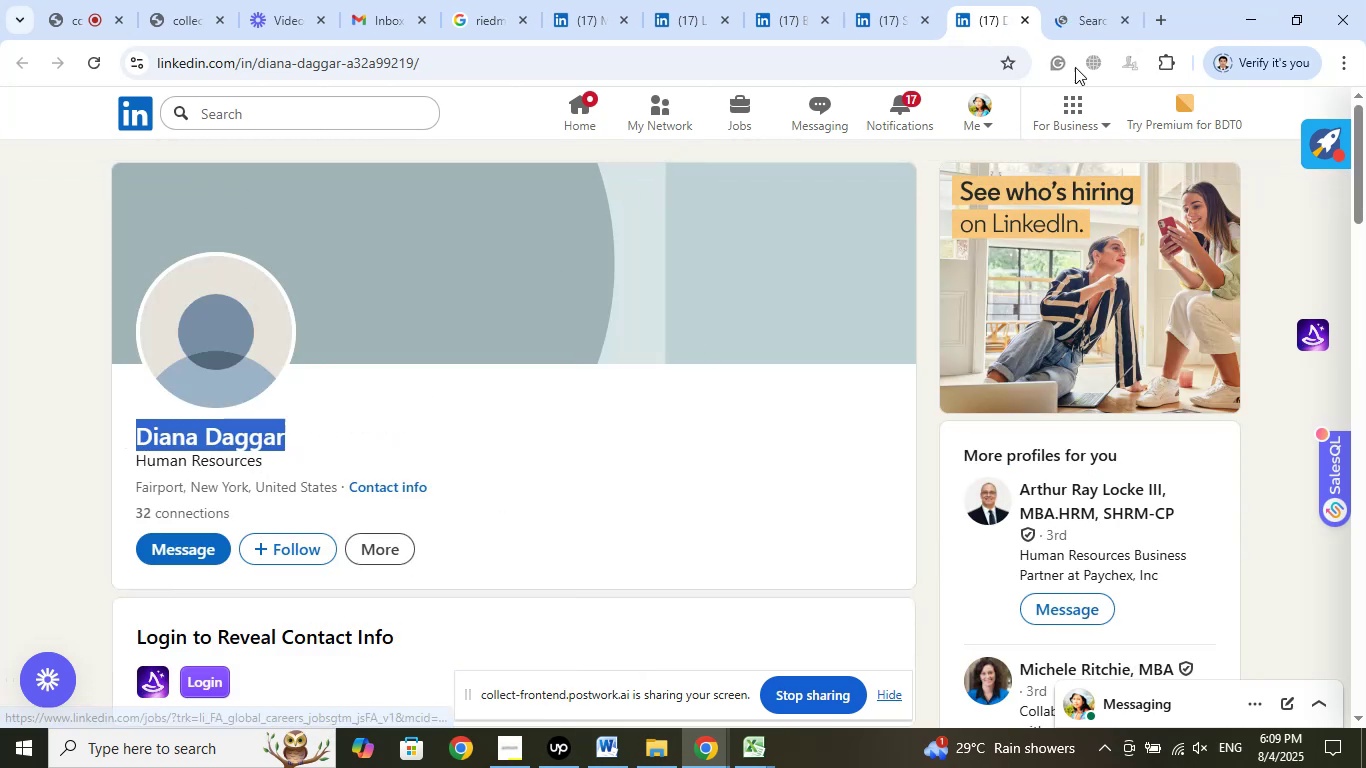 
left_click([1098, 0])
 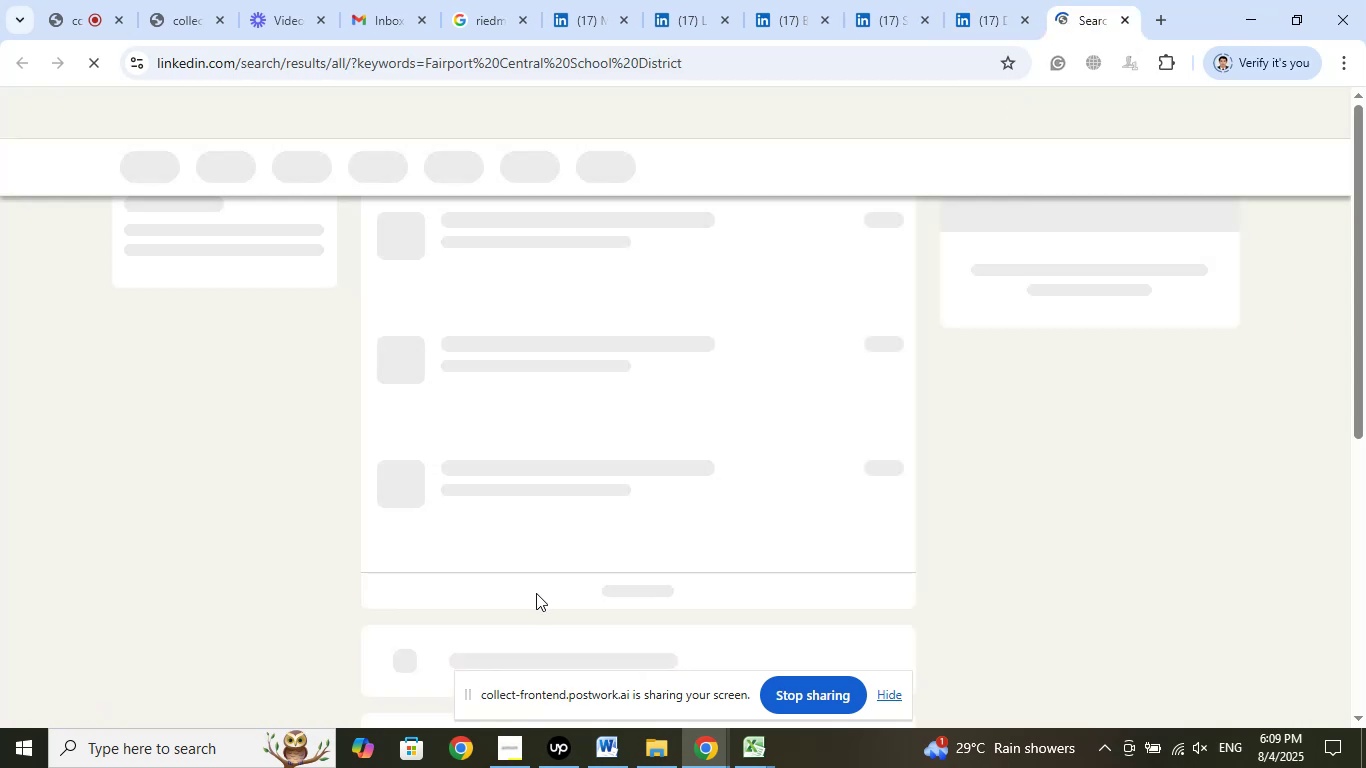 
mouse_move([563, 440])
 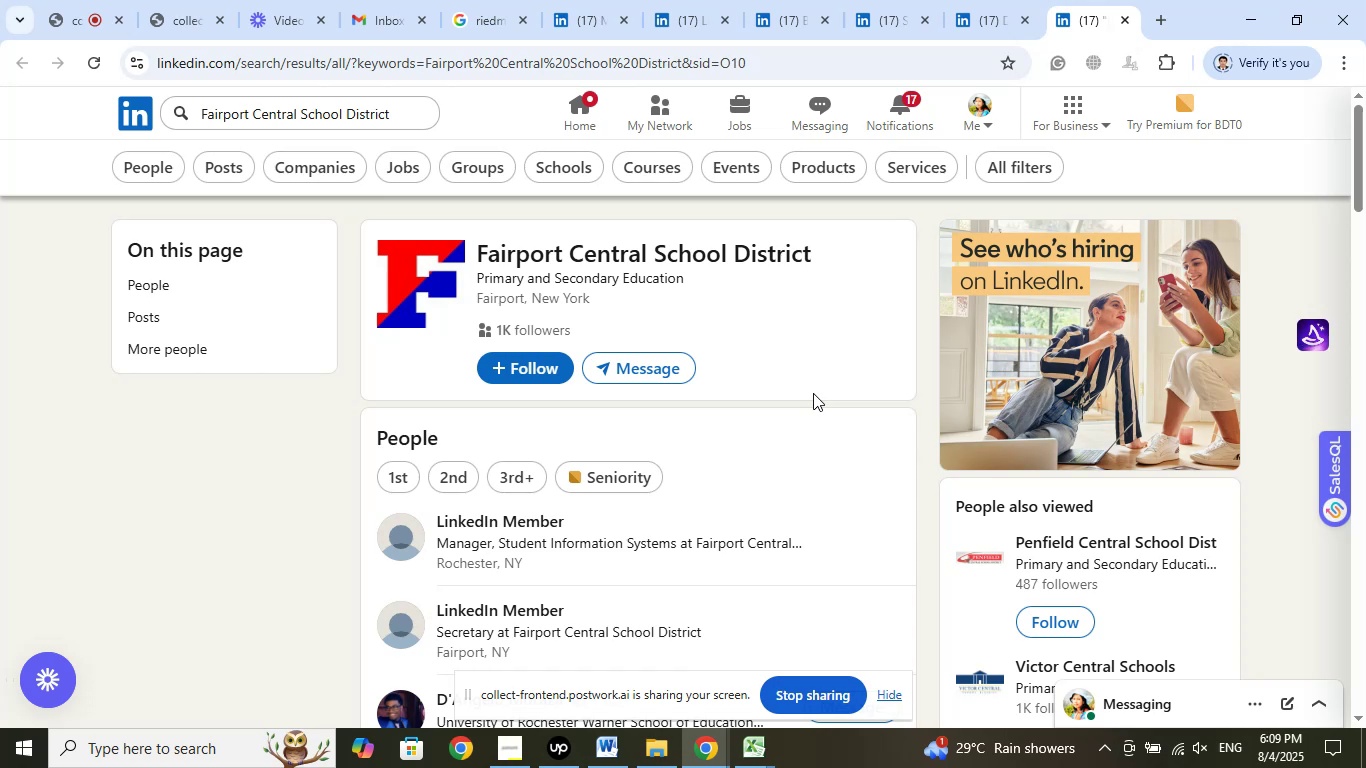 
wait(12.89)
 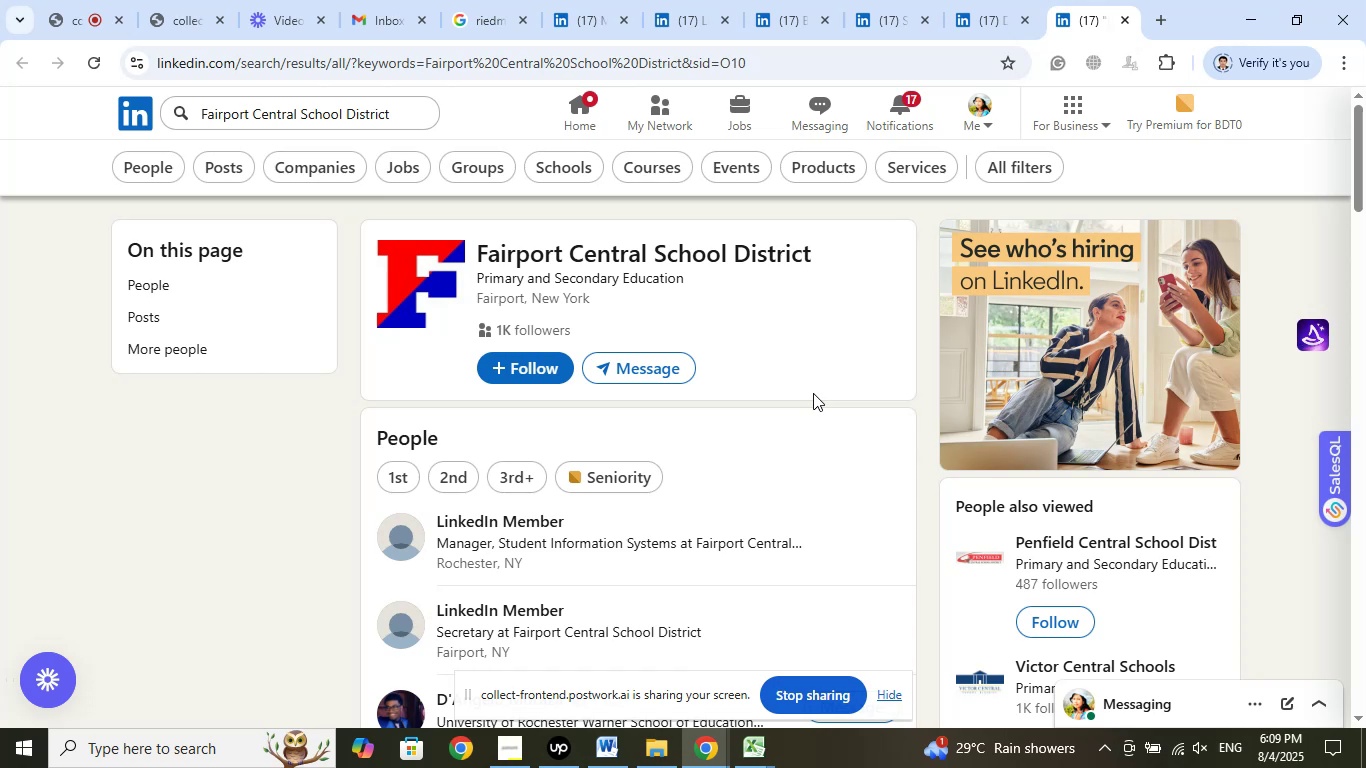 
scroll: coordinate [813, 393], scroll_direction: down, amount: 3.0
 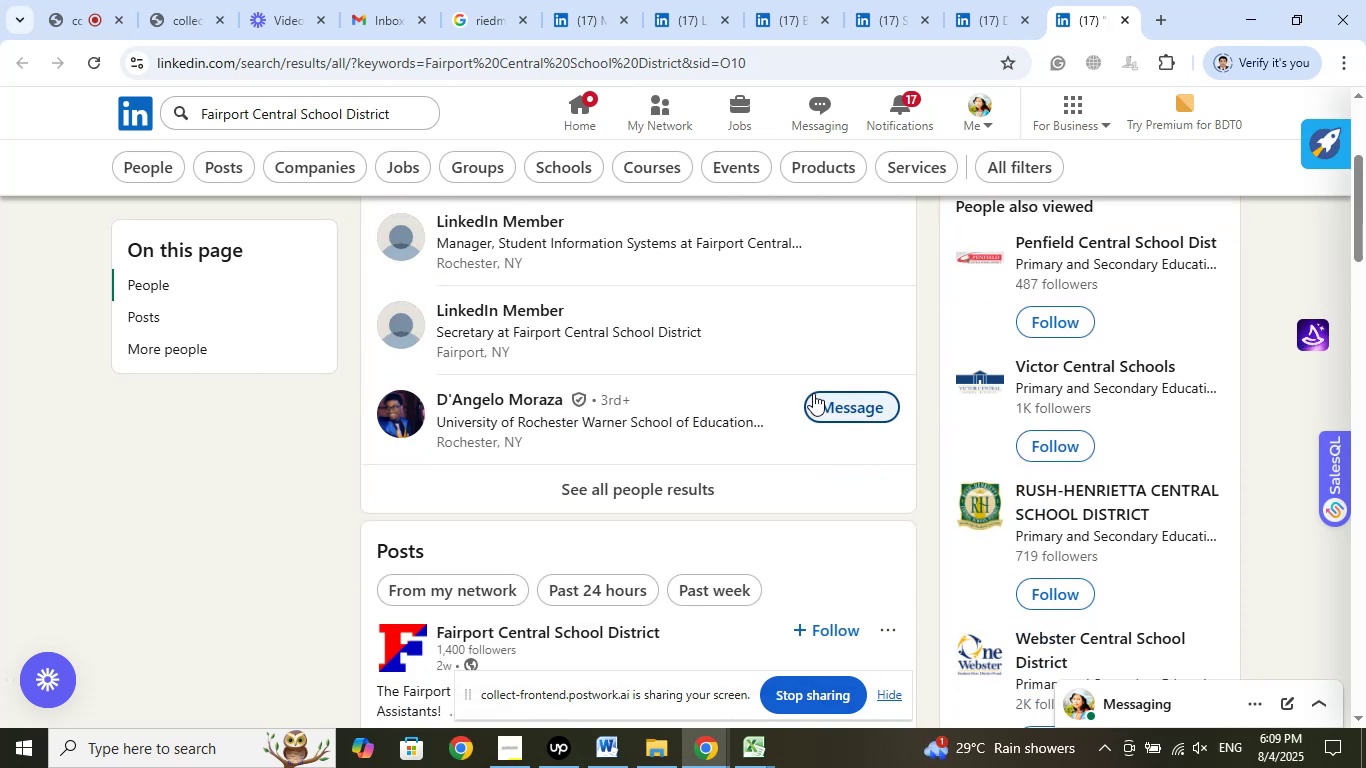 
scroll: coordinate [816, 393], scroll_direction: up, amount: 6.0
 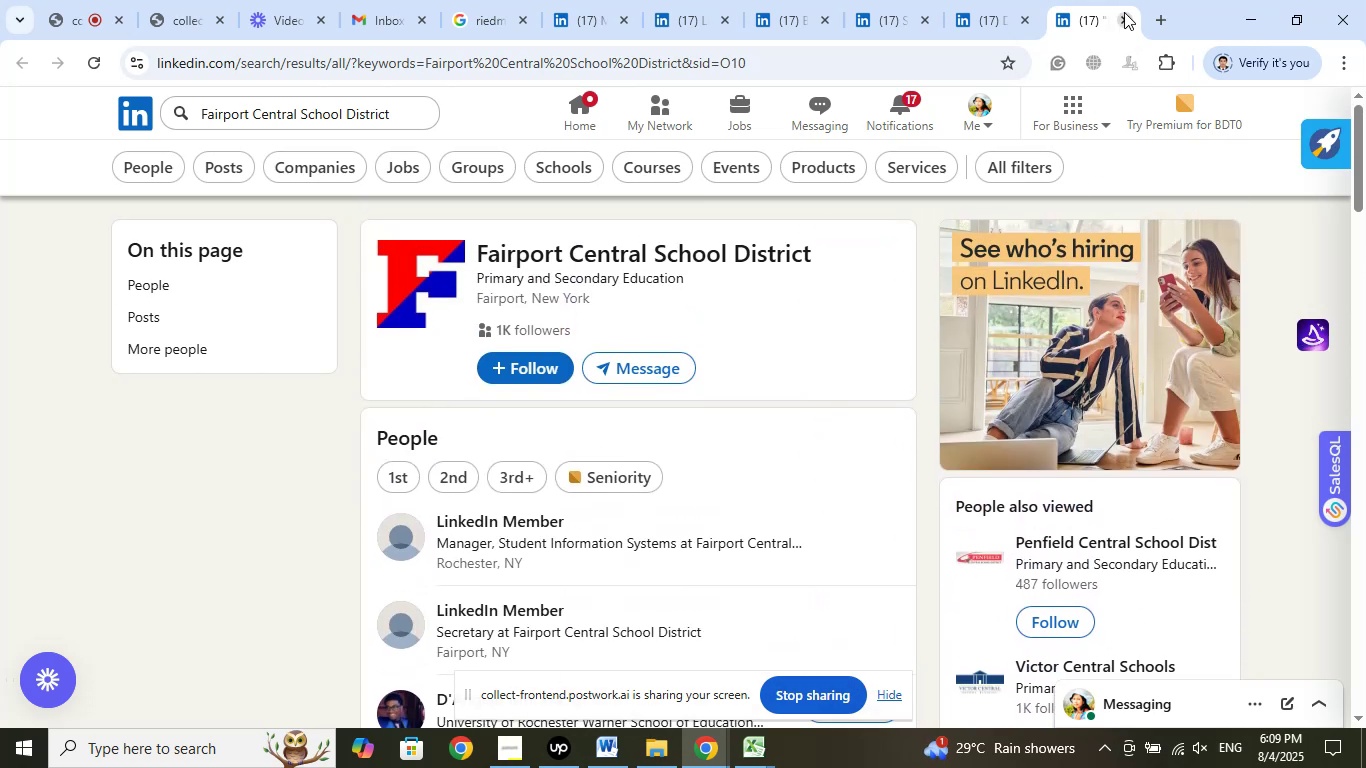 
left_click([1125, 15])
 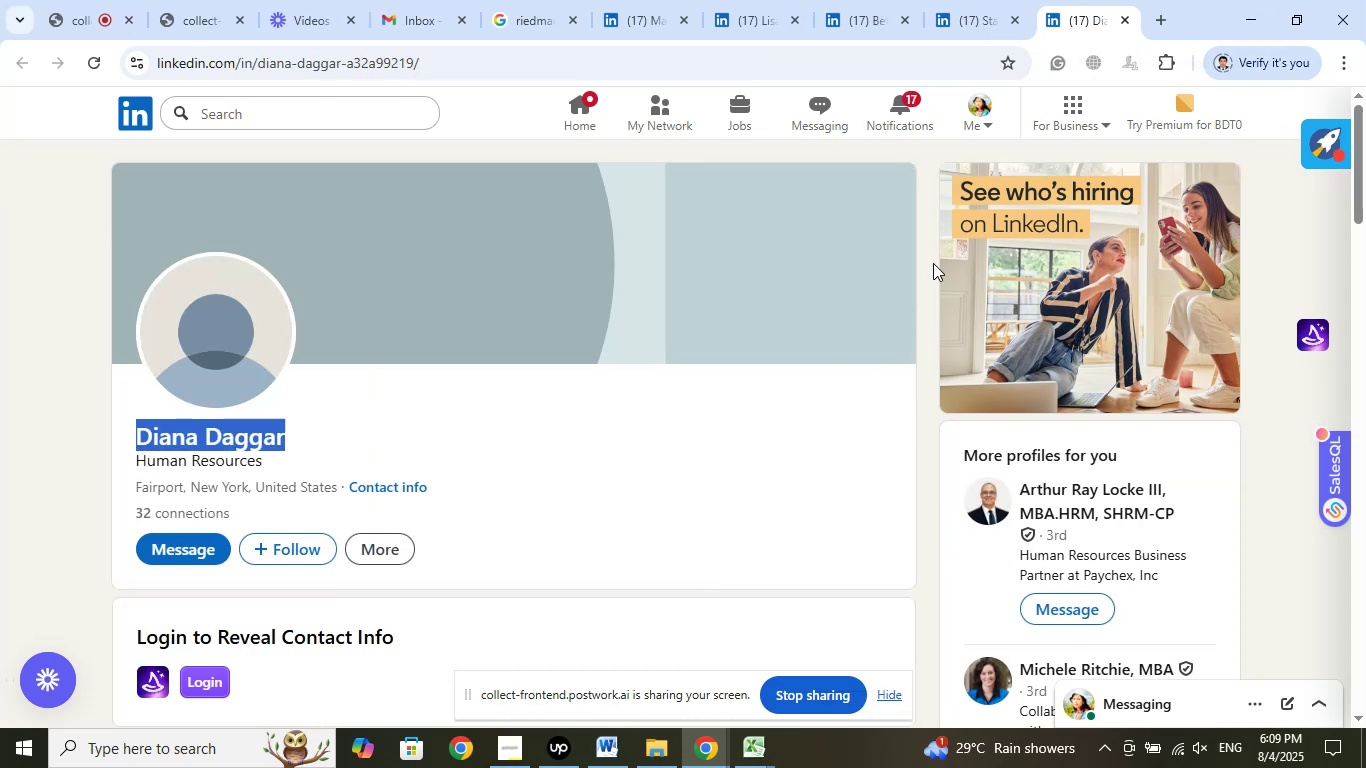 
wait(5.95)
 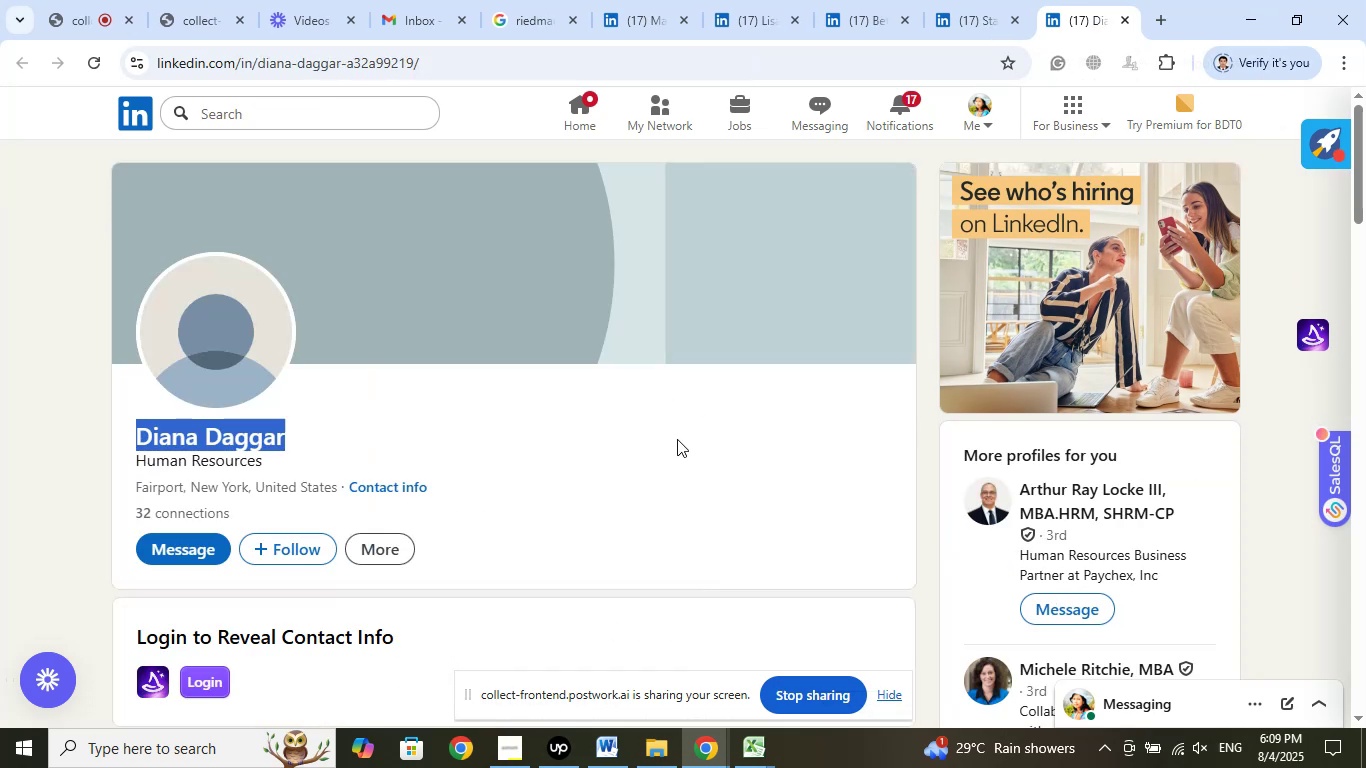 
left_click([1008, 0])
 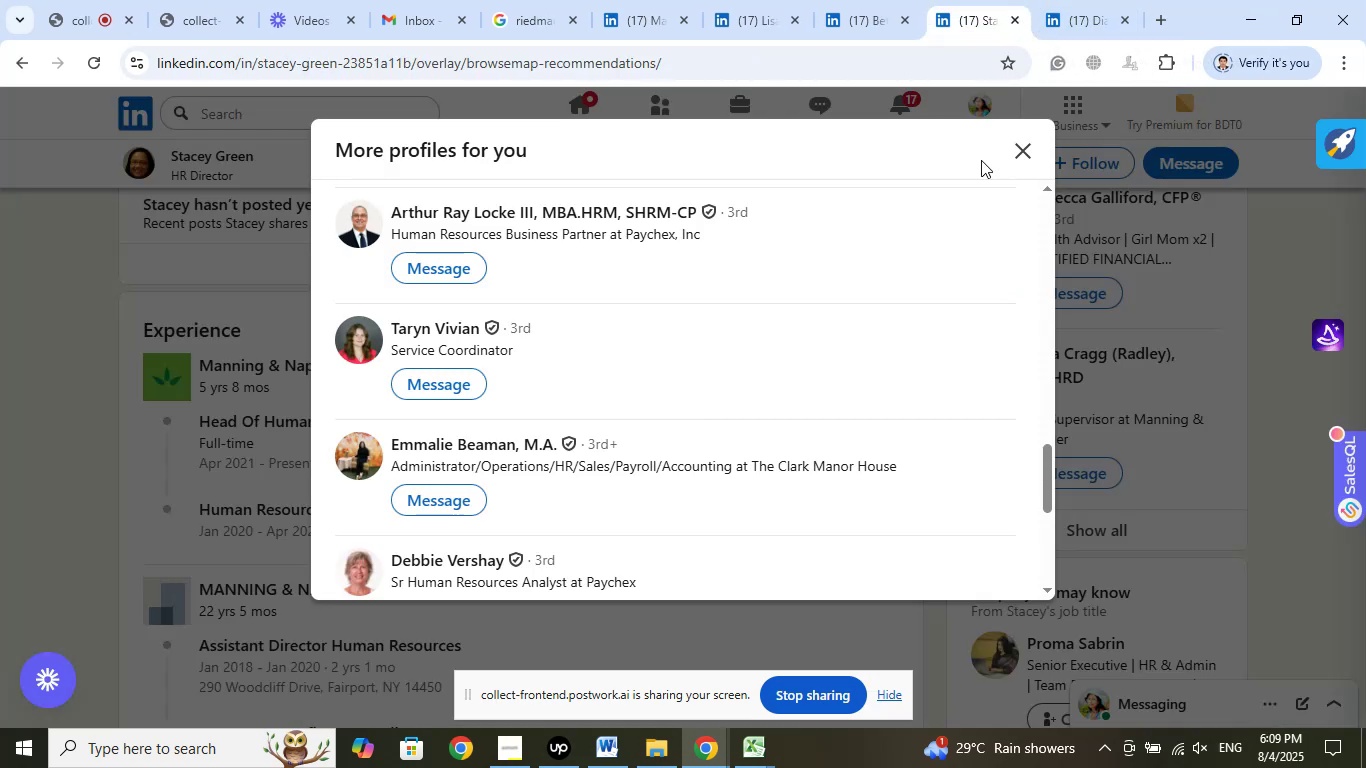 
left_click([1066, 10])
 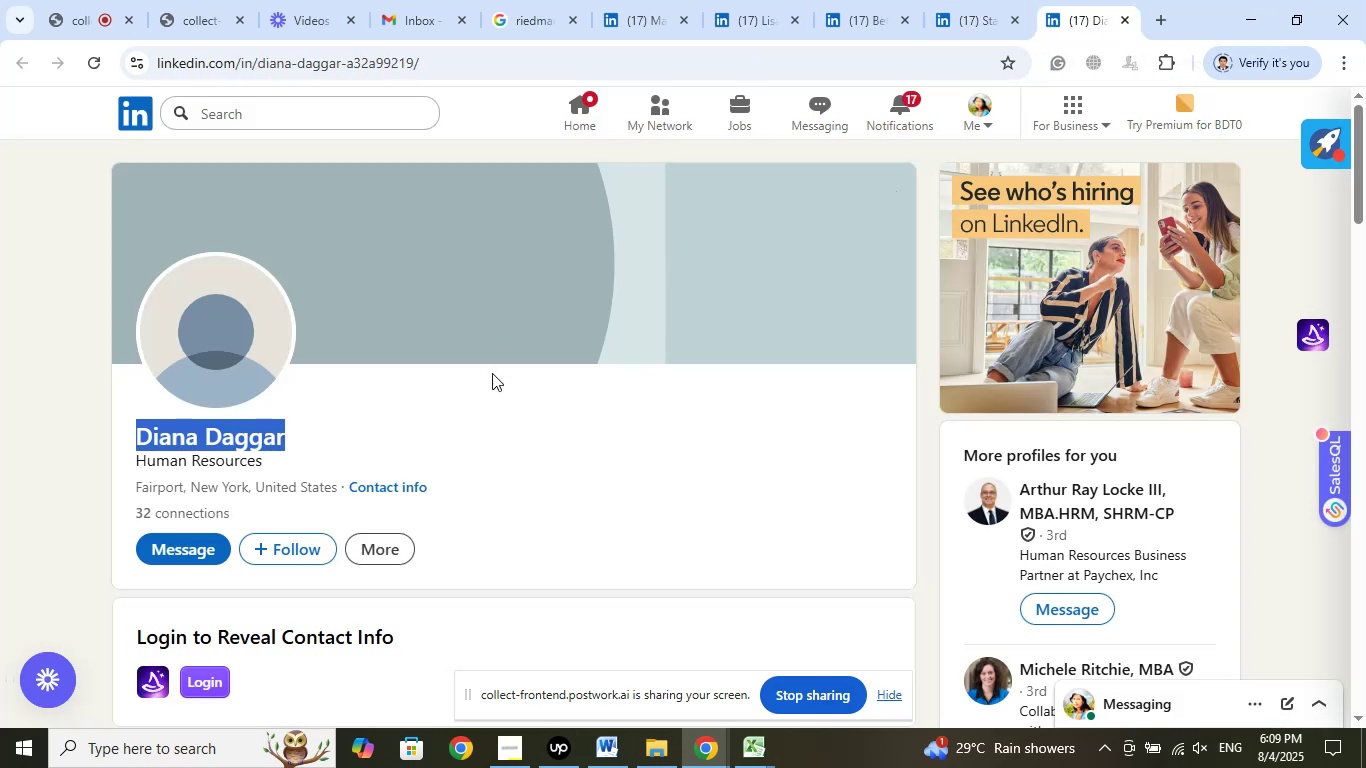 
scroll: coordinate [538, 416], scroll_direction: down, amount: 7.0
 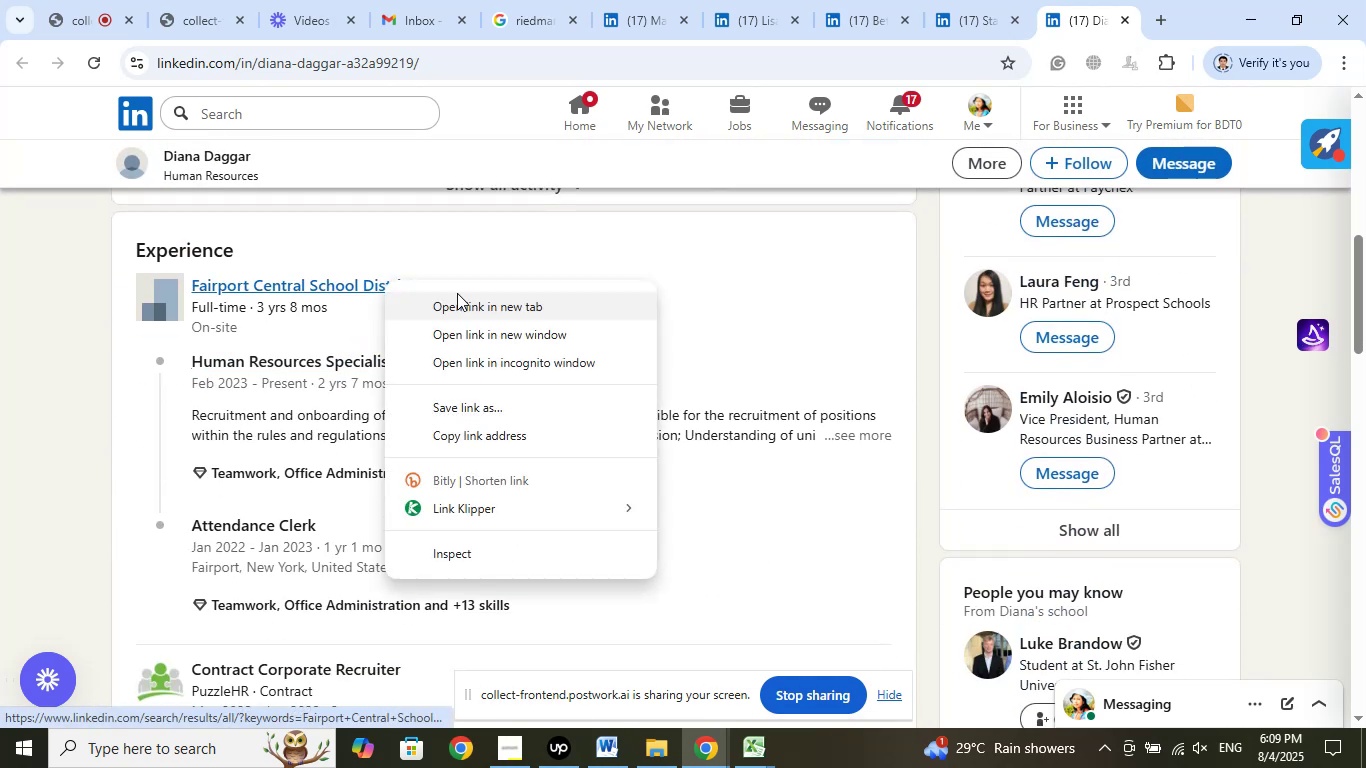 
left_click([462, 309])
 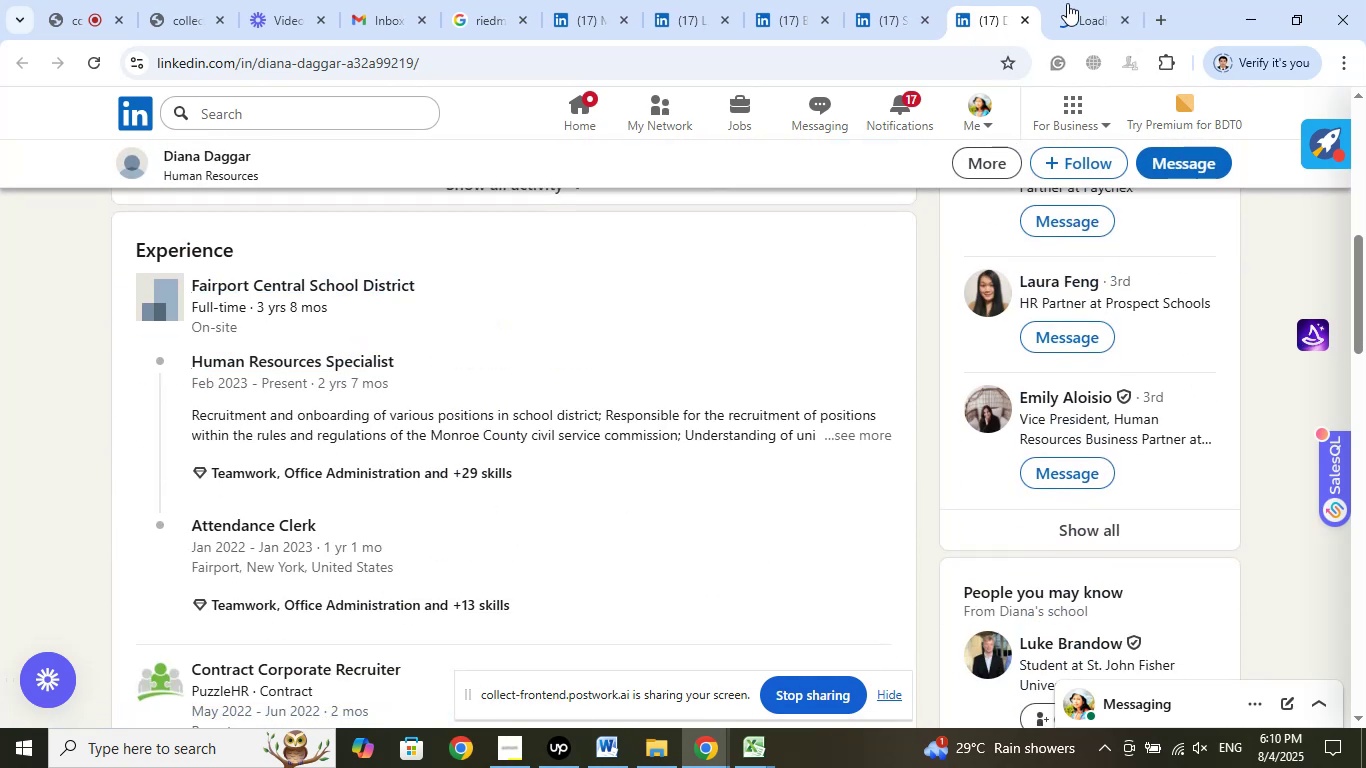 
left_click([1070, 1])
 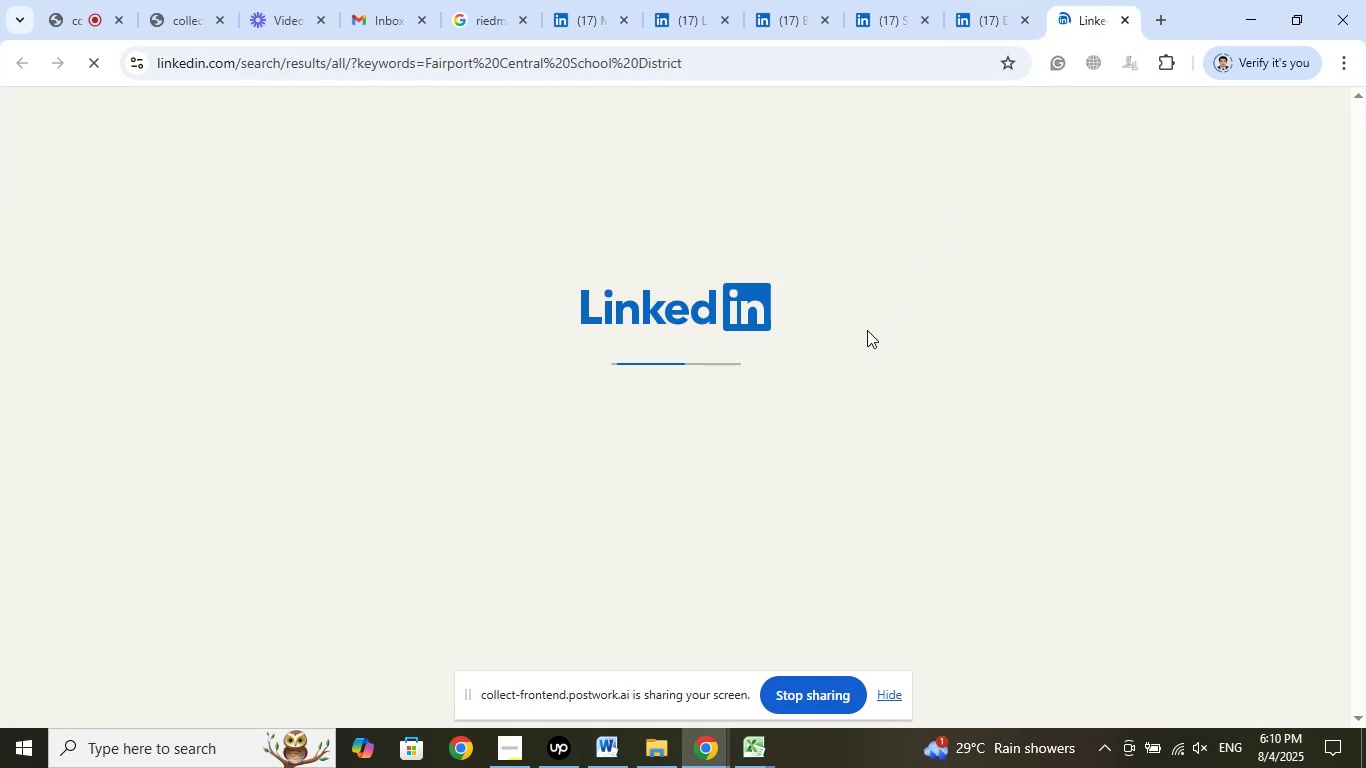 
wait(8.4)
 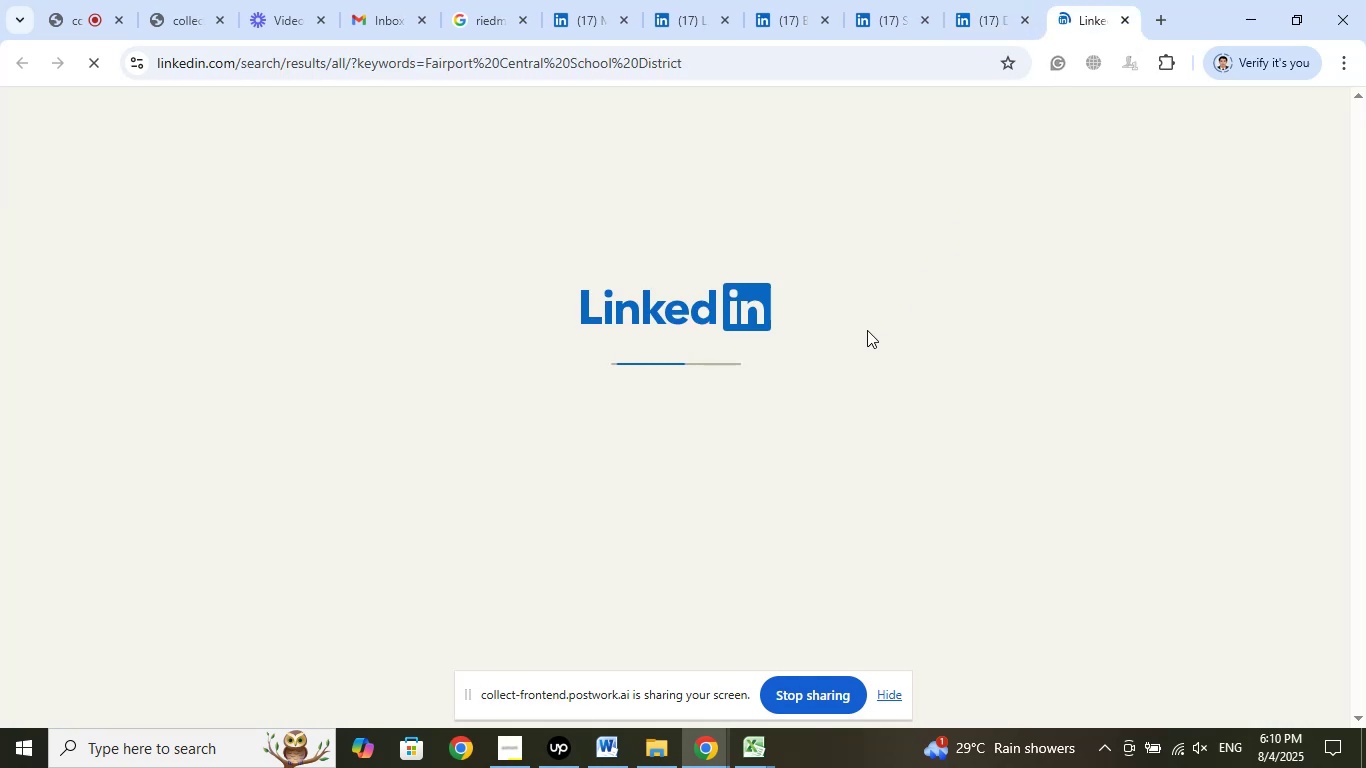 
left_click([654, 252])
 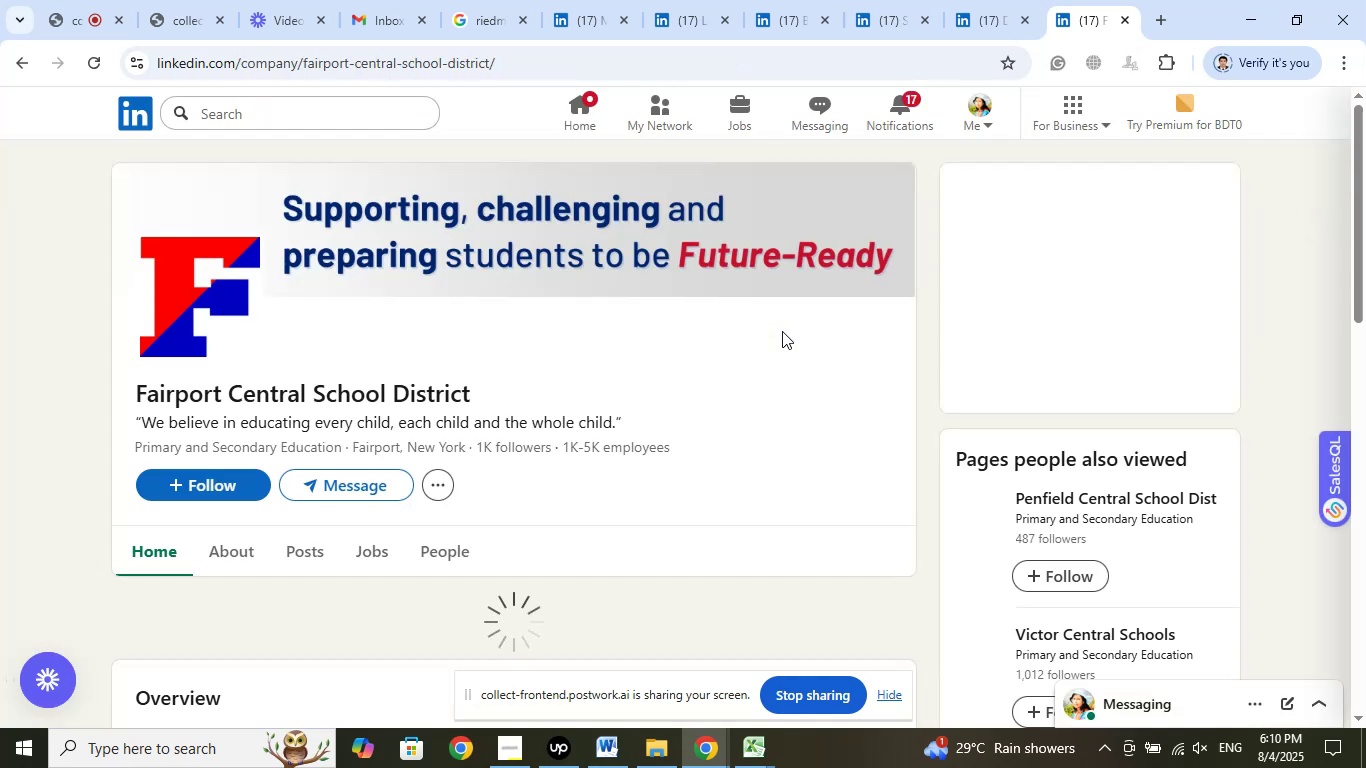 
wait(6.38)
 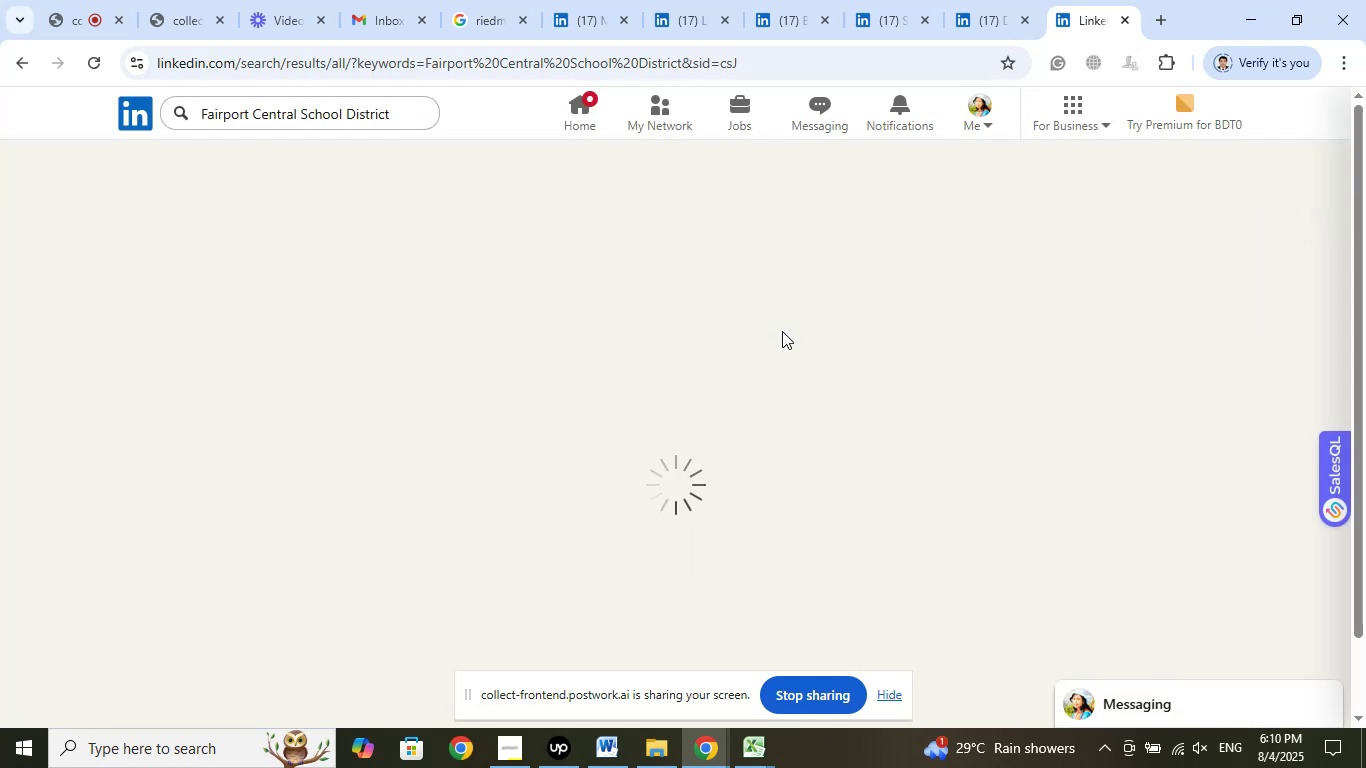 
left_click([1012, 10])
 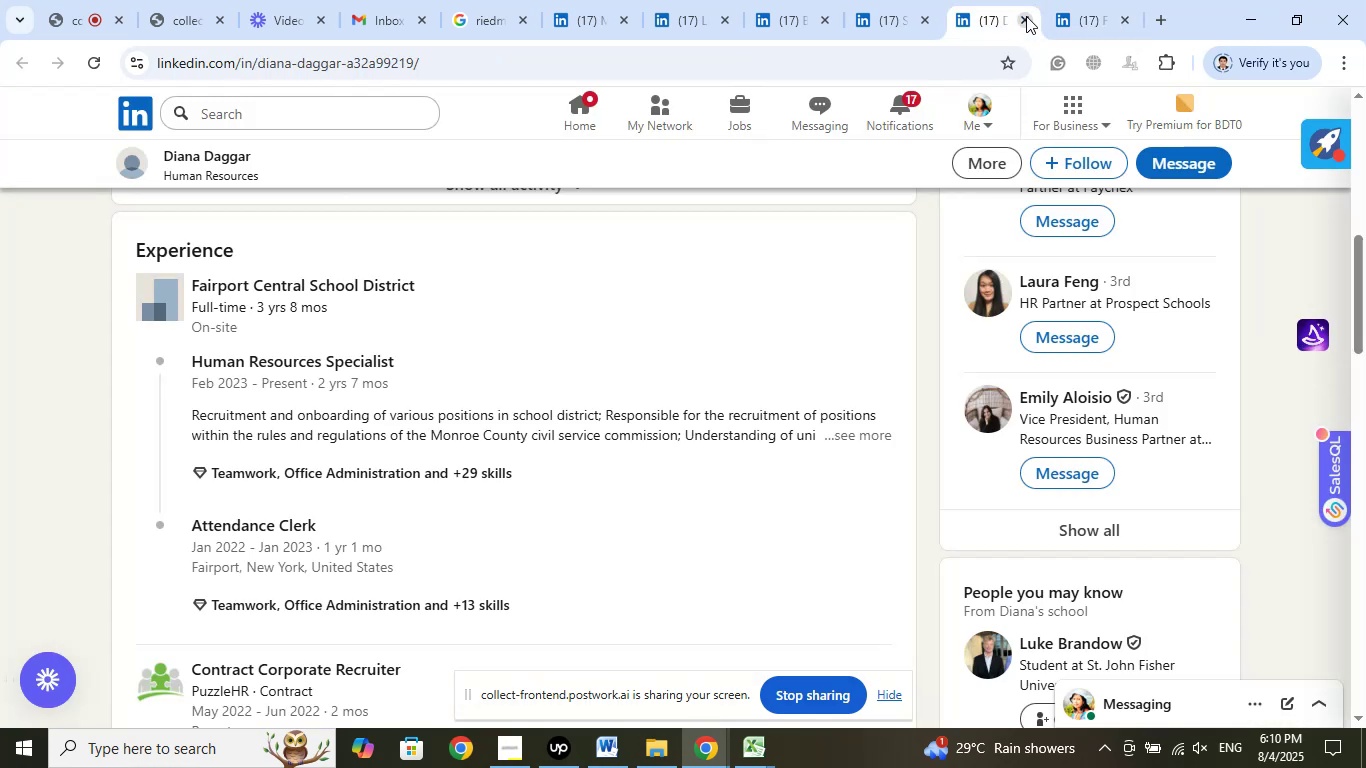 
left_click([1026, 16])
 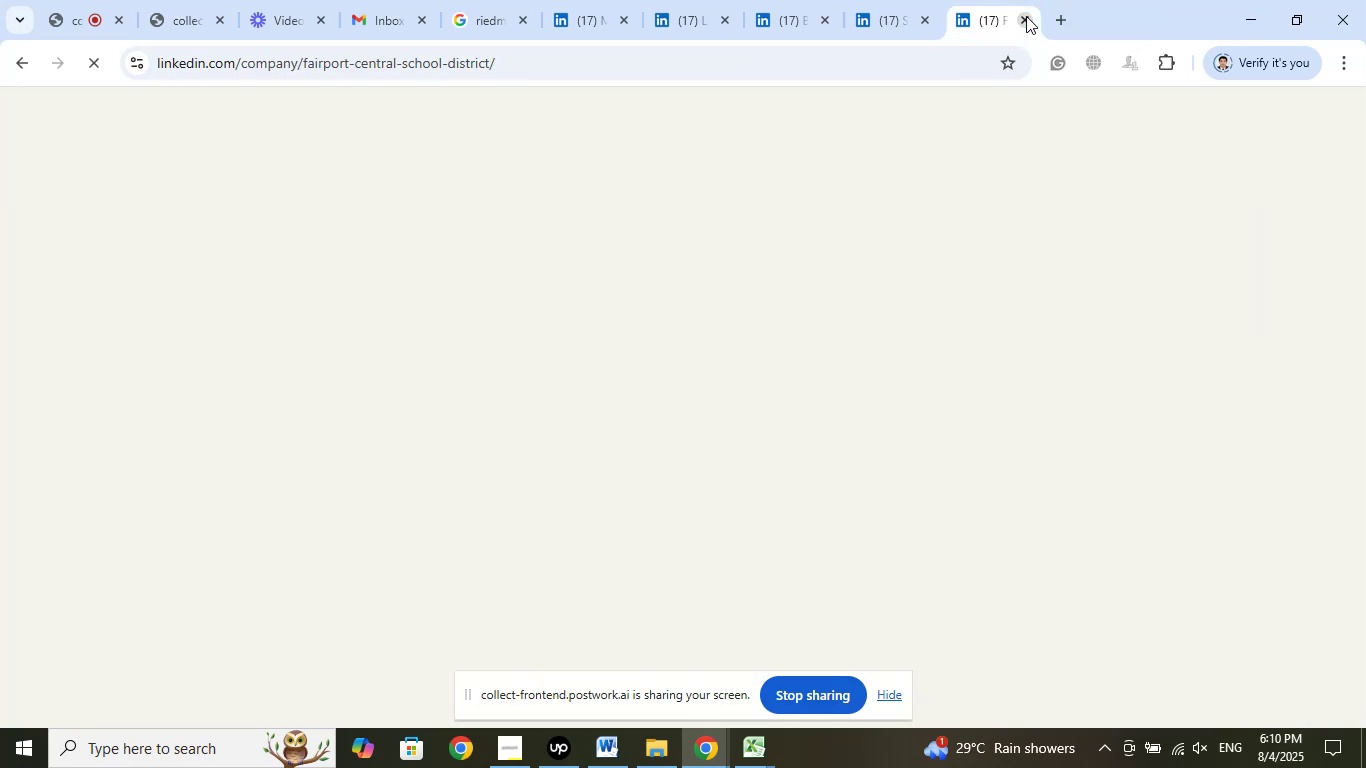 
left_click([1026, 16])
 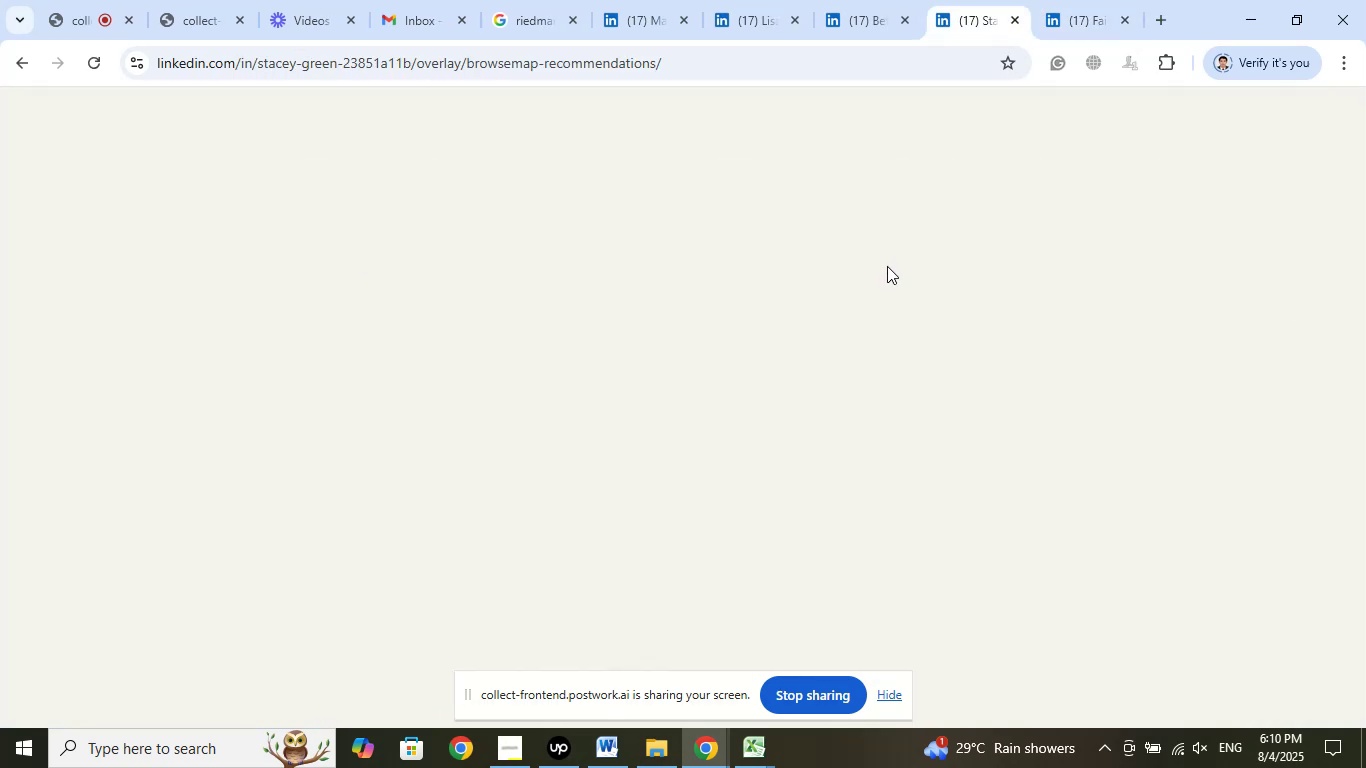 
scroll: coordinate [734, 284], scroll_direction: down, amount: 3.0
 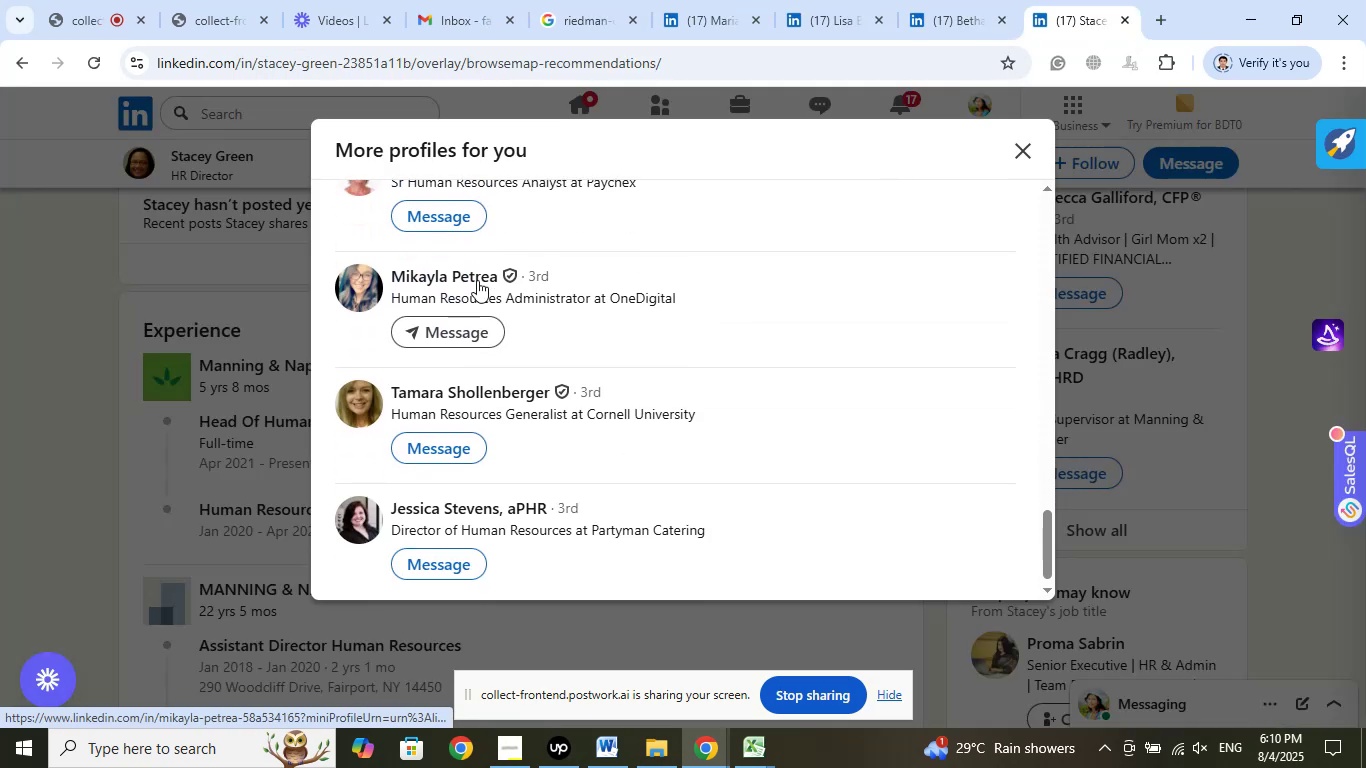 
right_click([467, 275])
 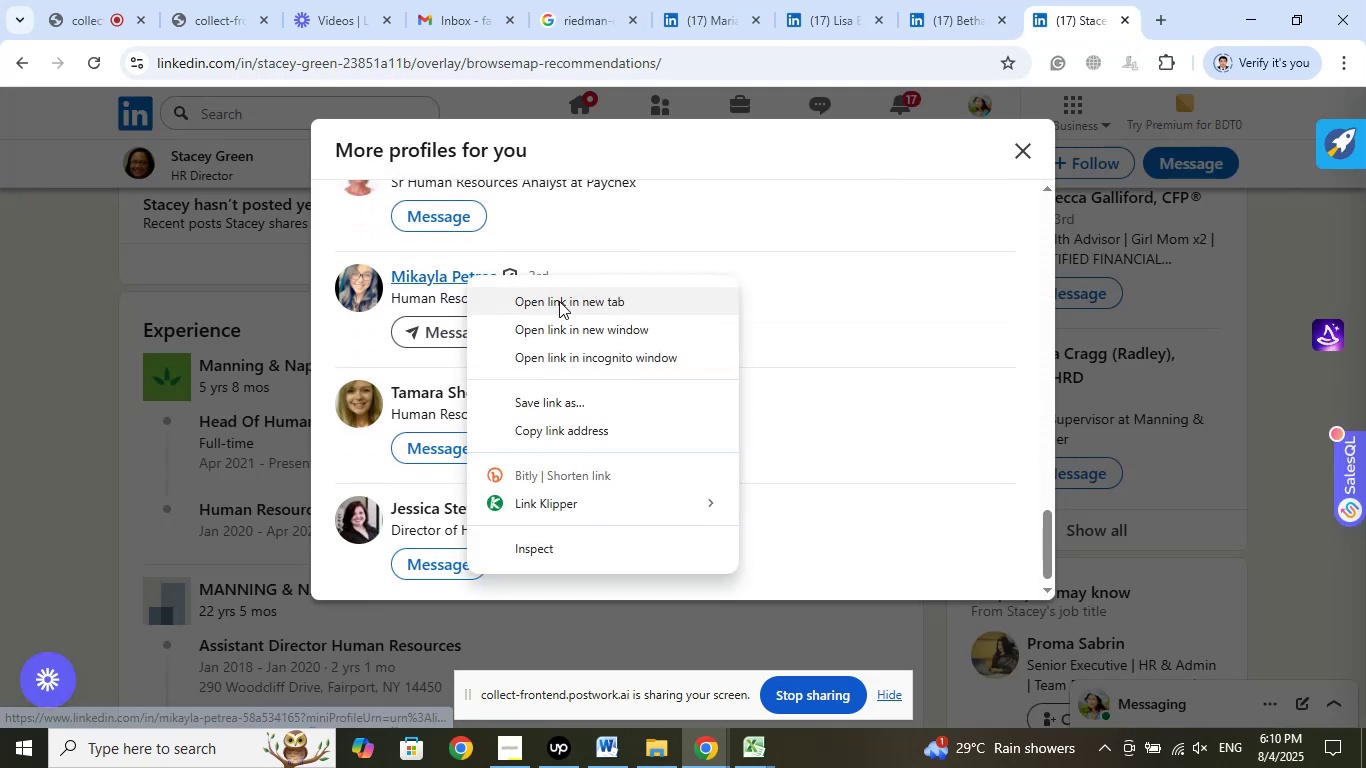 
left_click([559, 301])
 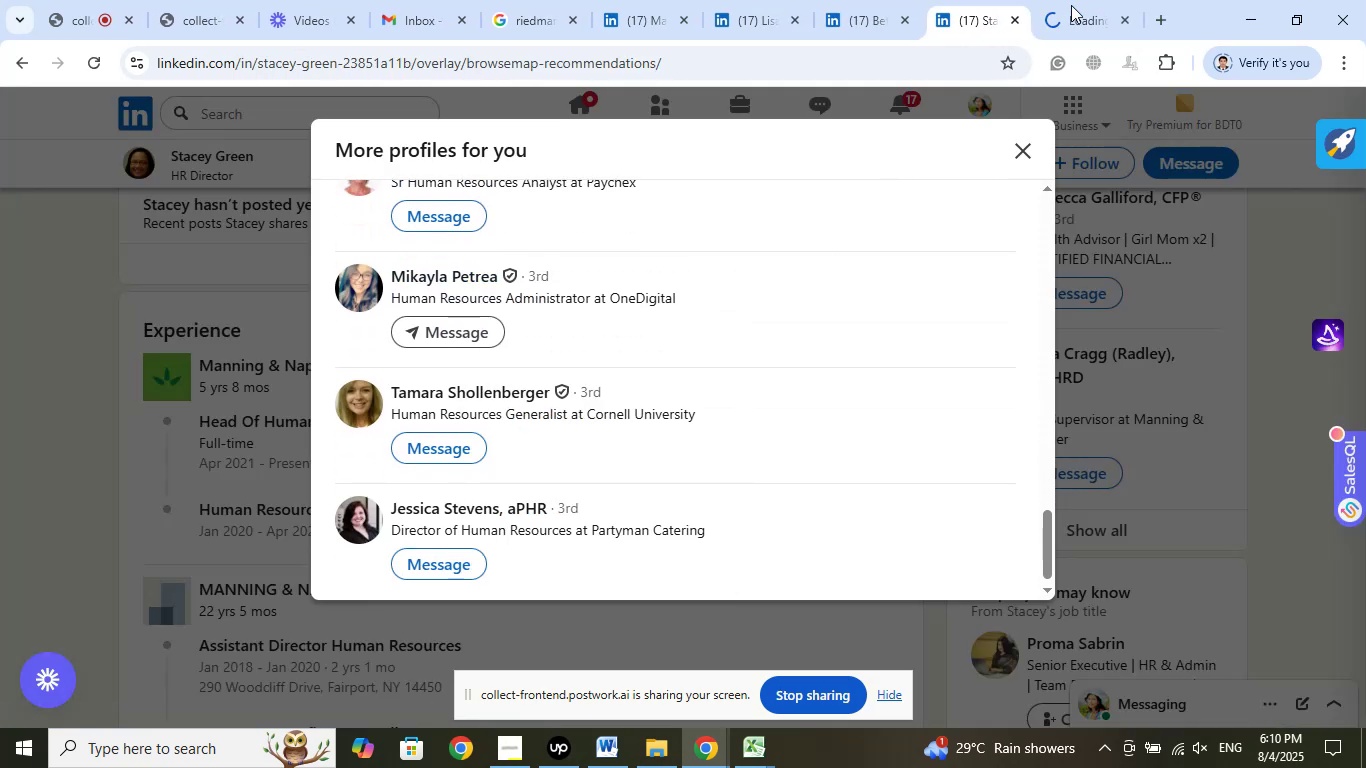 
left_click([1076, 0])
 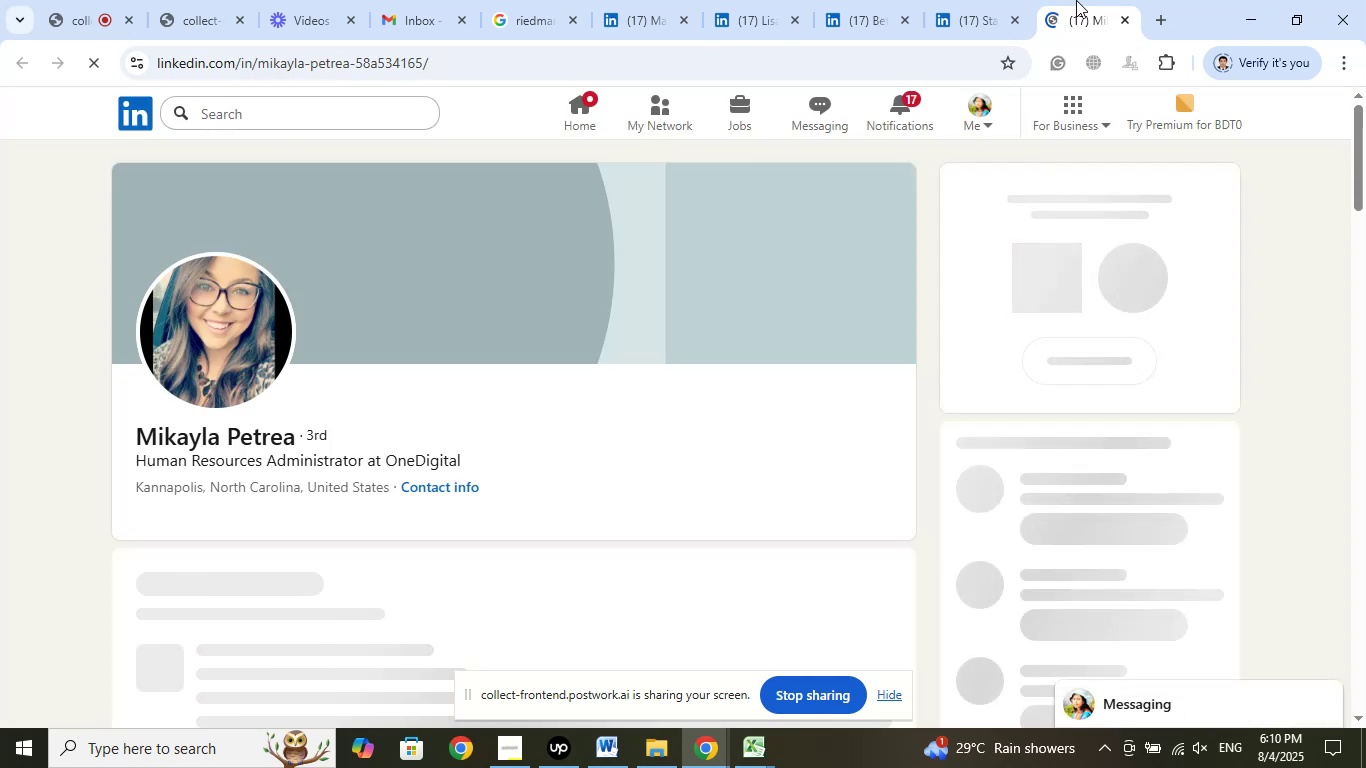 
wait(13.94)
 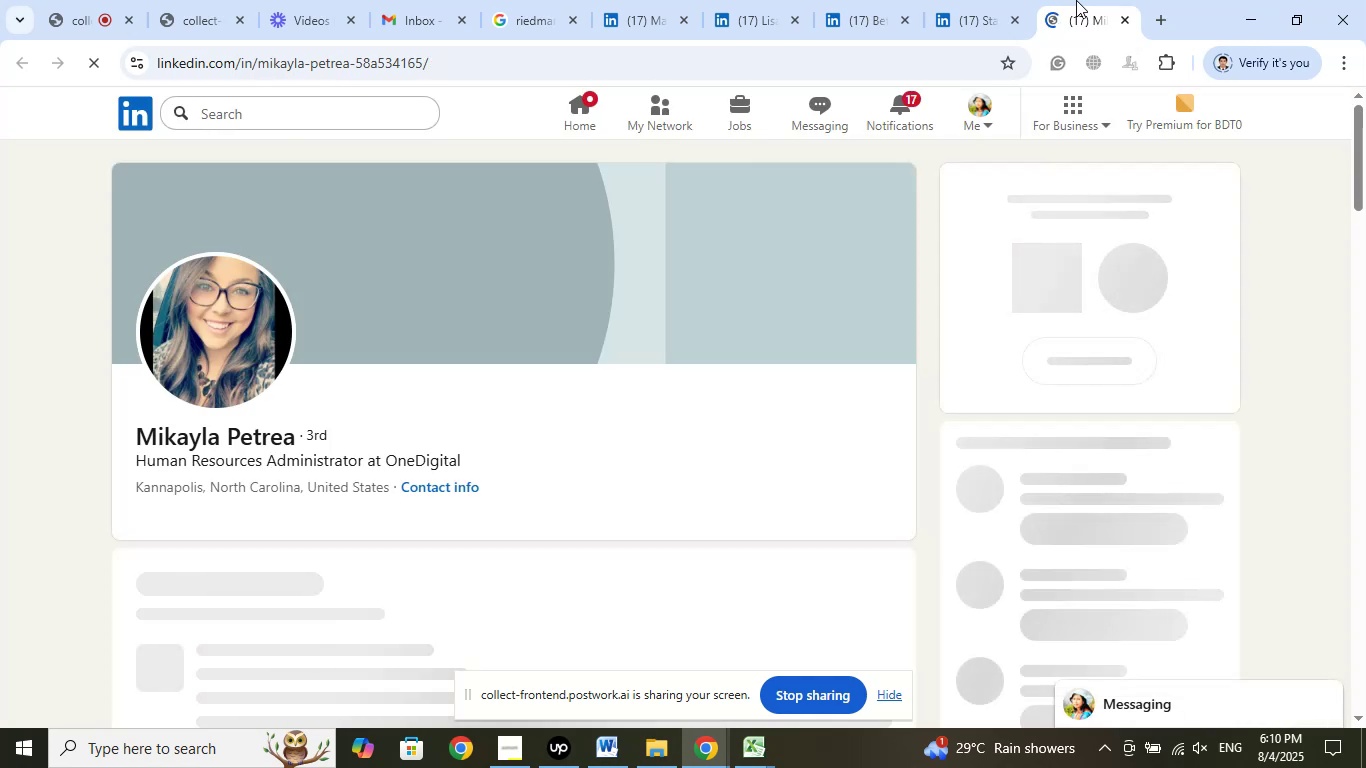 
left_click([726, 434])
 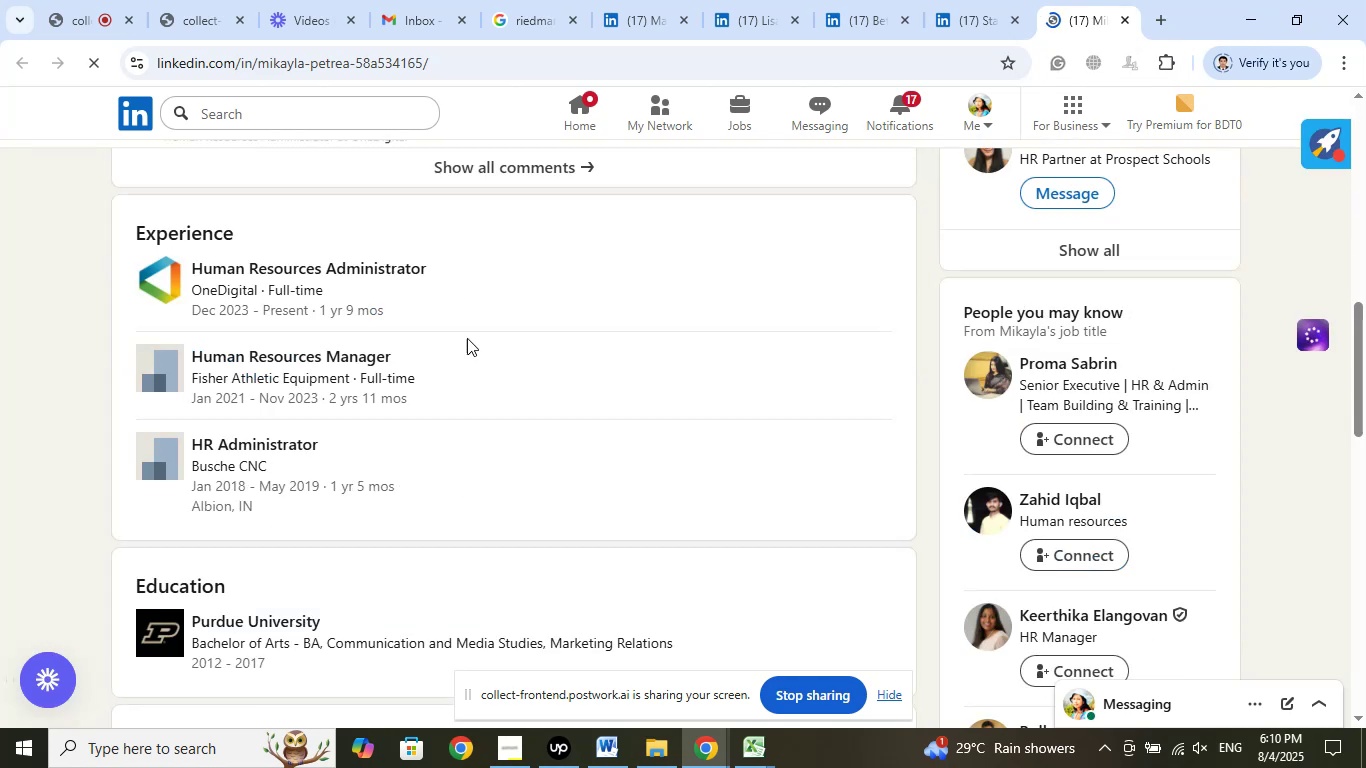 
scroll: coordinate [476, 354], scroll_direction: up, amount: 1.0
 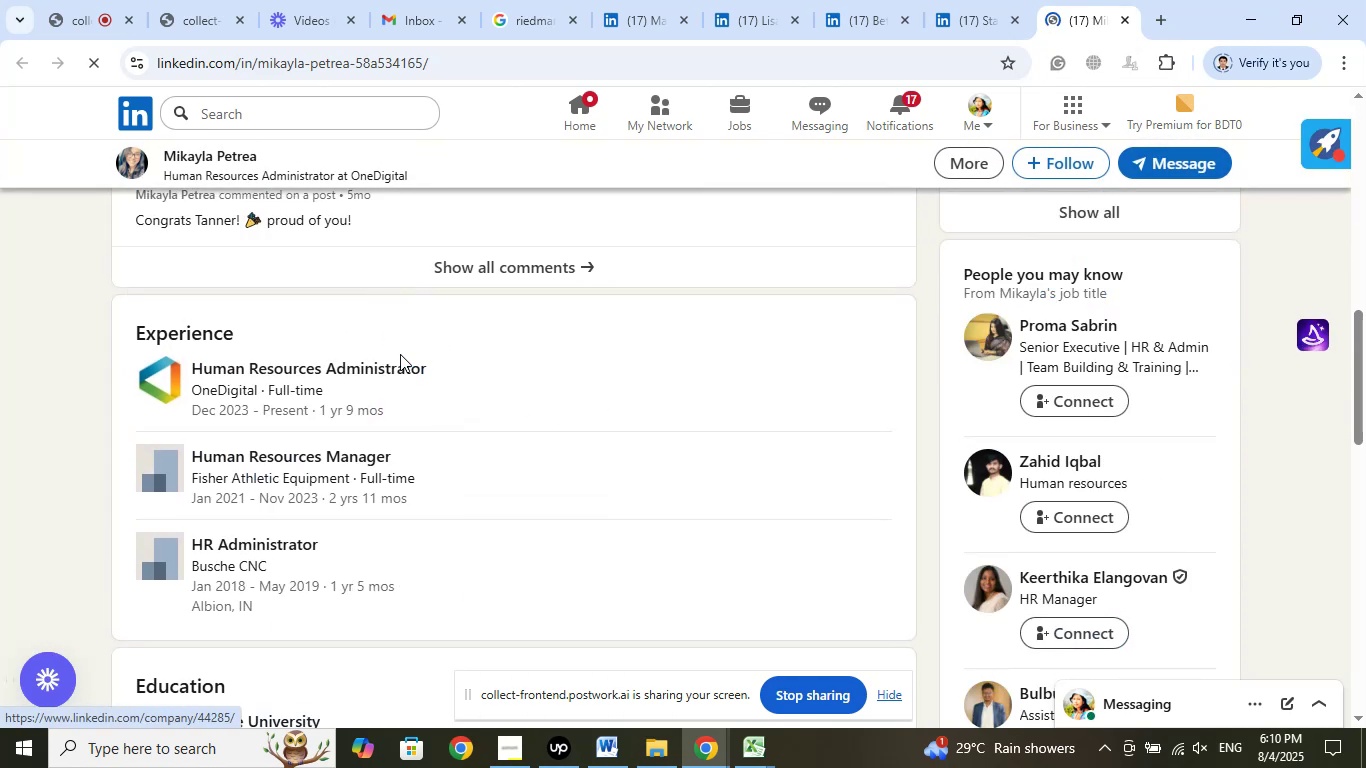 
right_click([397, 369])
 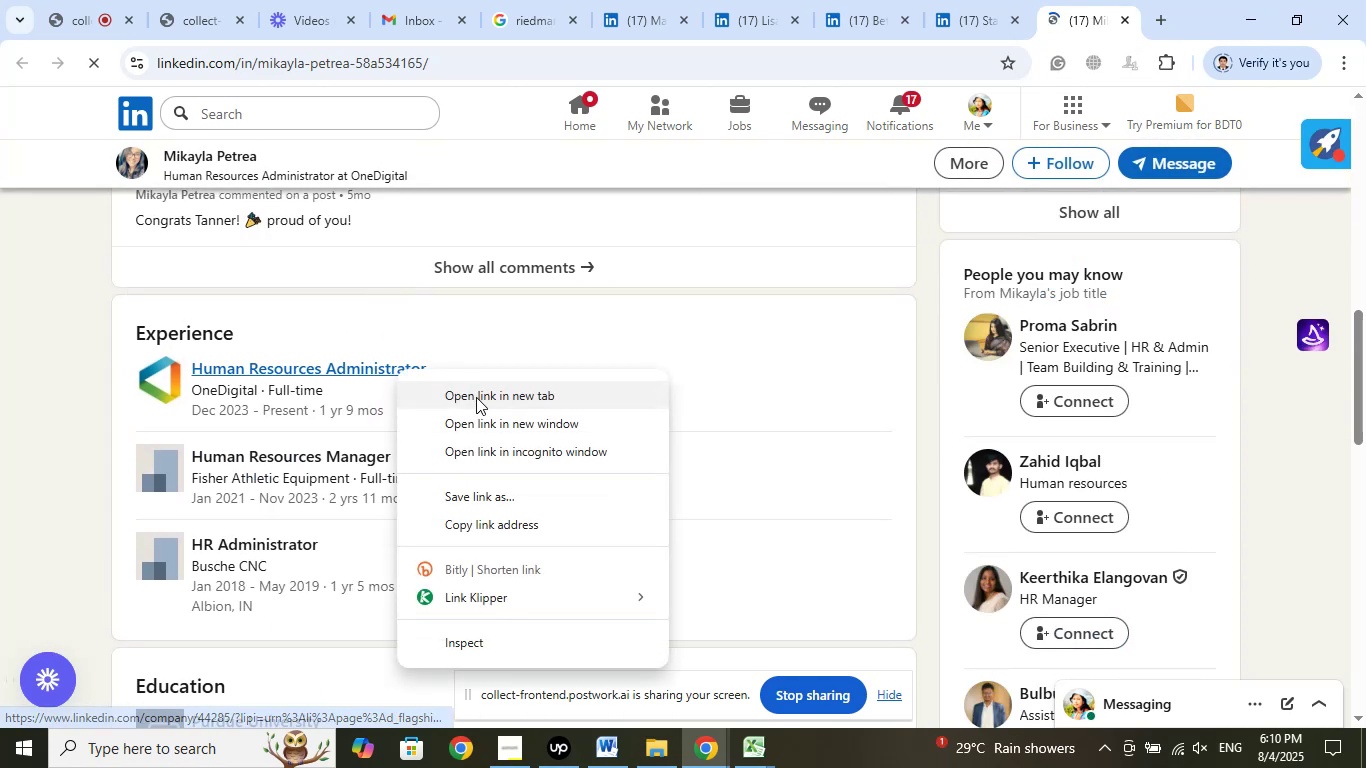 
left_click([476, 397])
 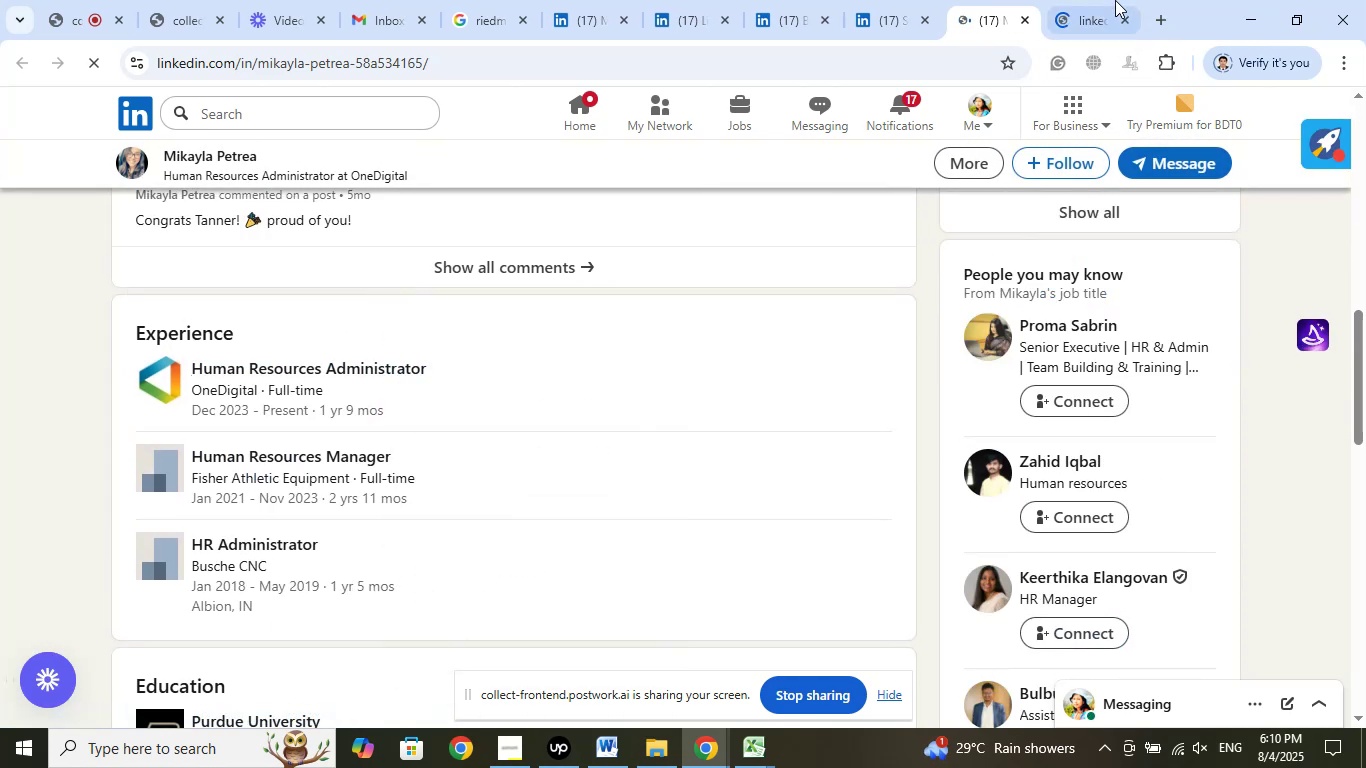 
left_click([1102, 0])
 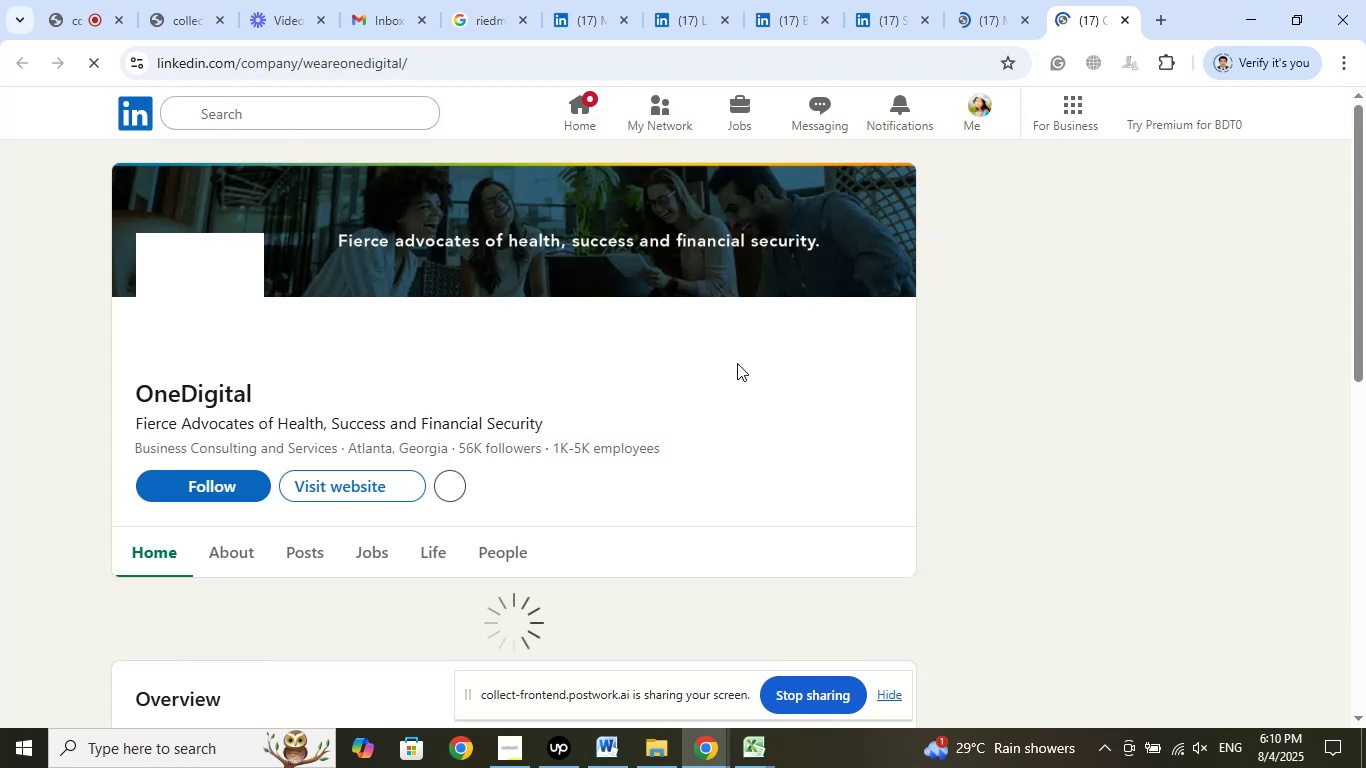 
wait(6.29)
 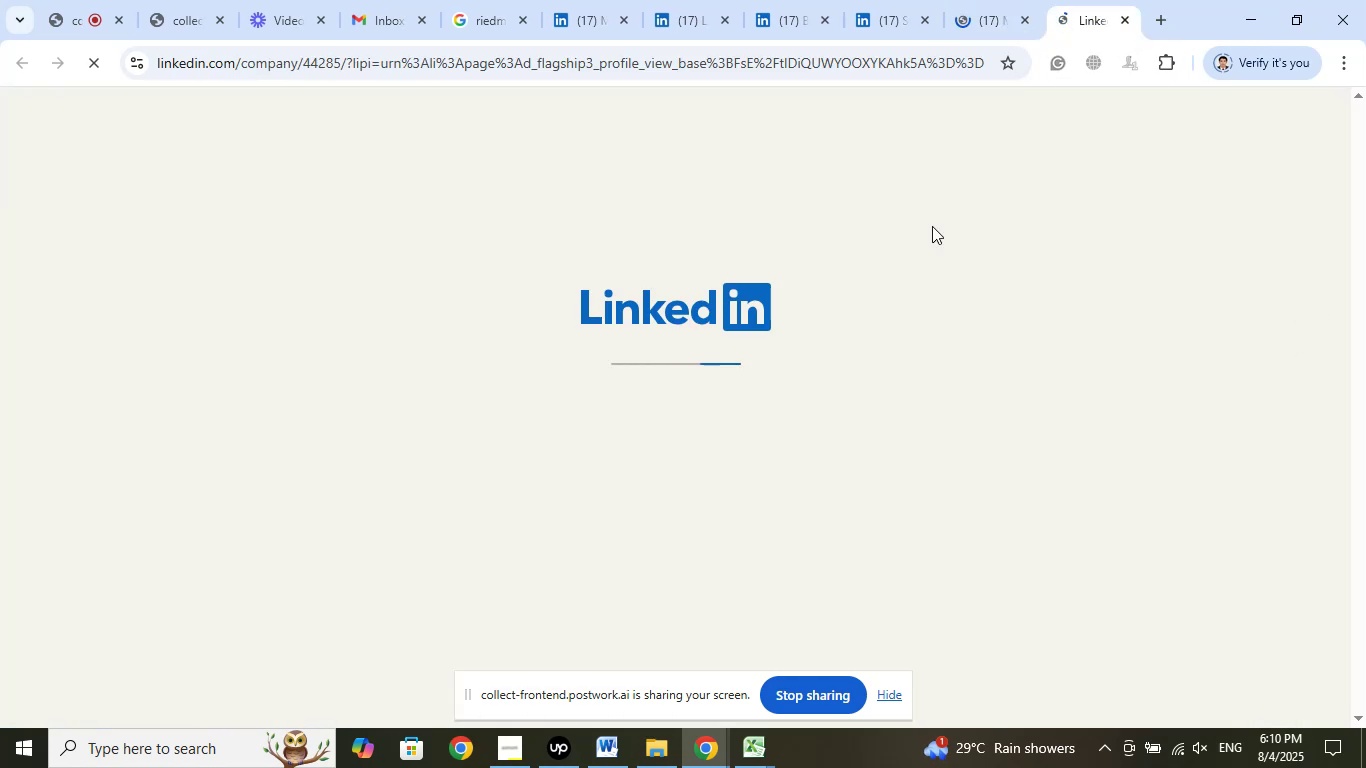 
left_click([1001, 0])
 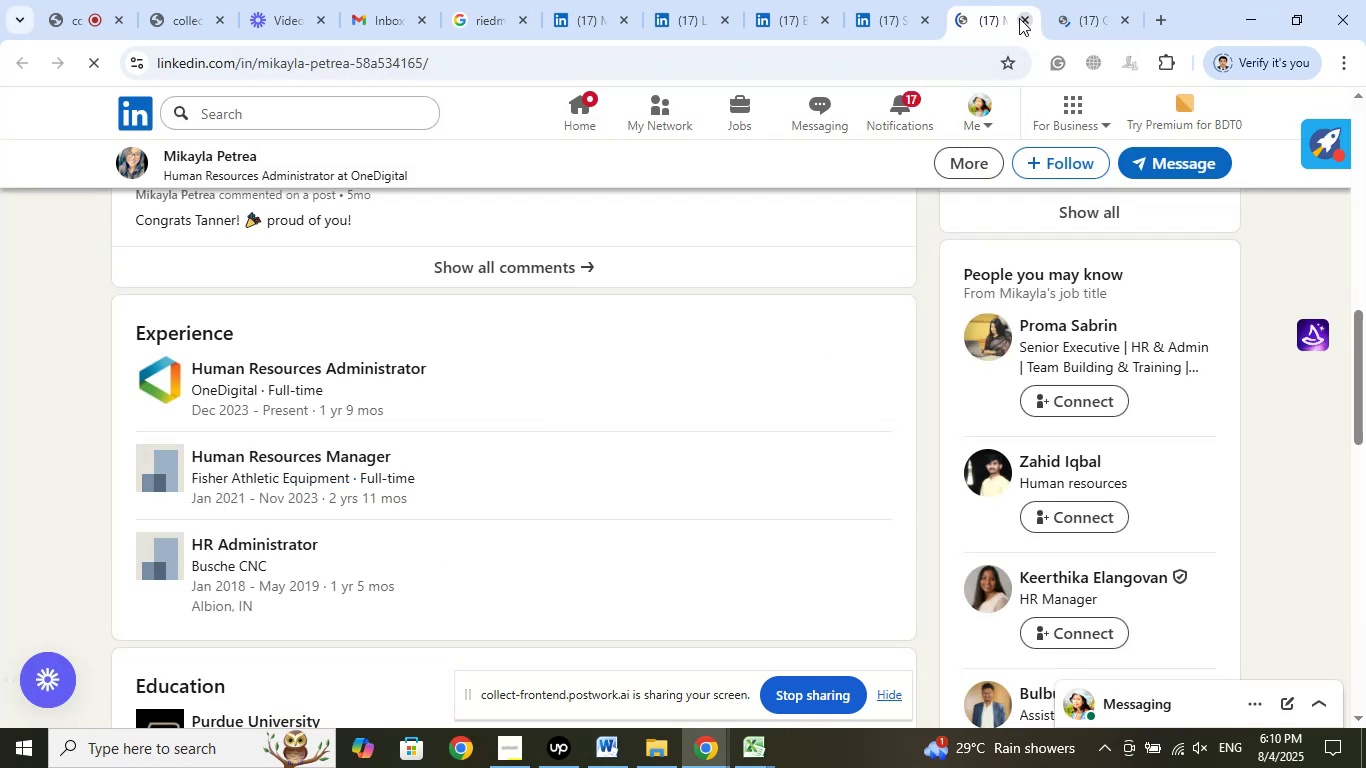 
left_click([1023, 18])
 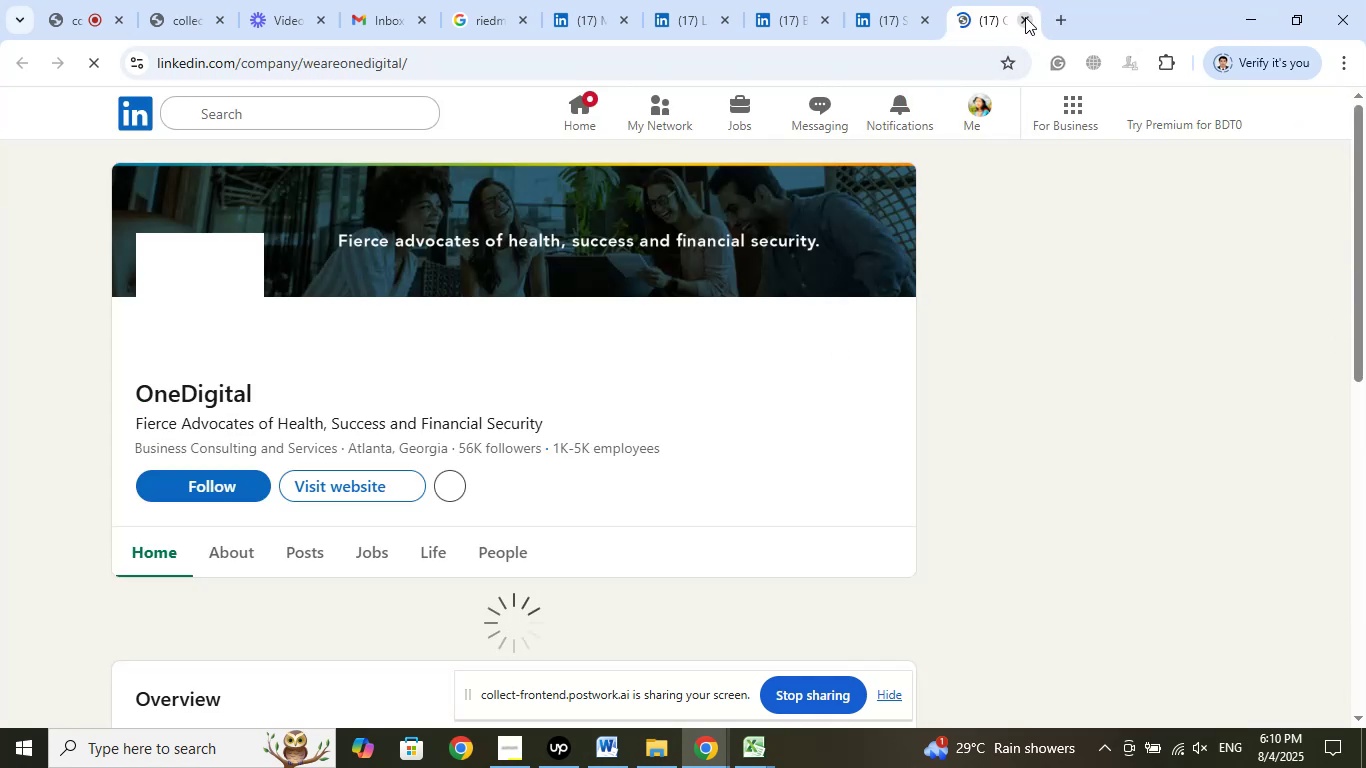 
left_click([1025, 17])
 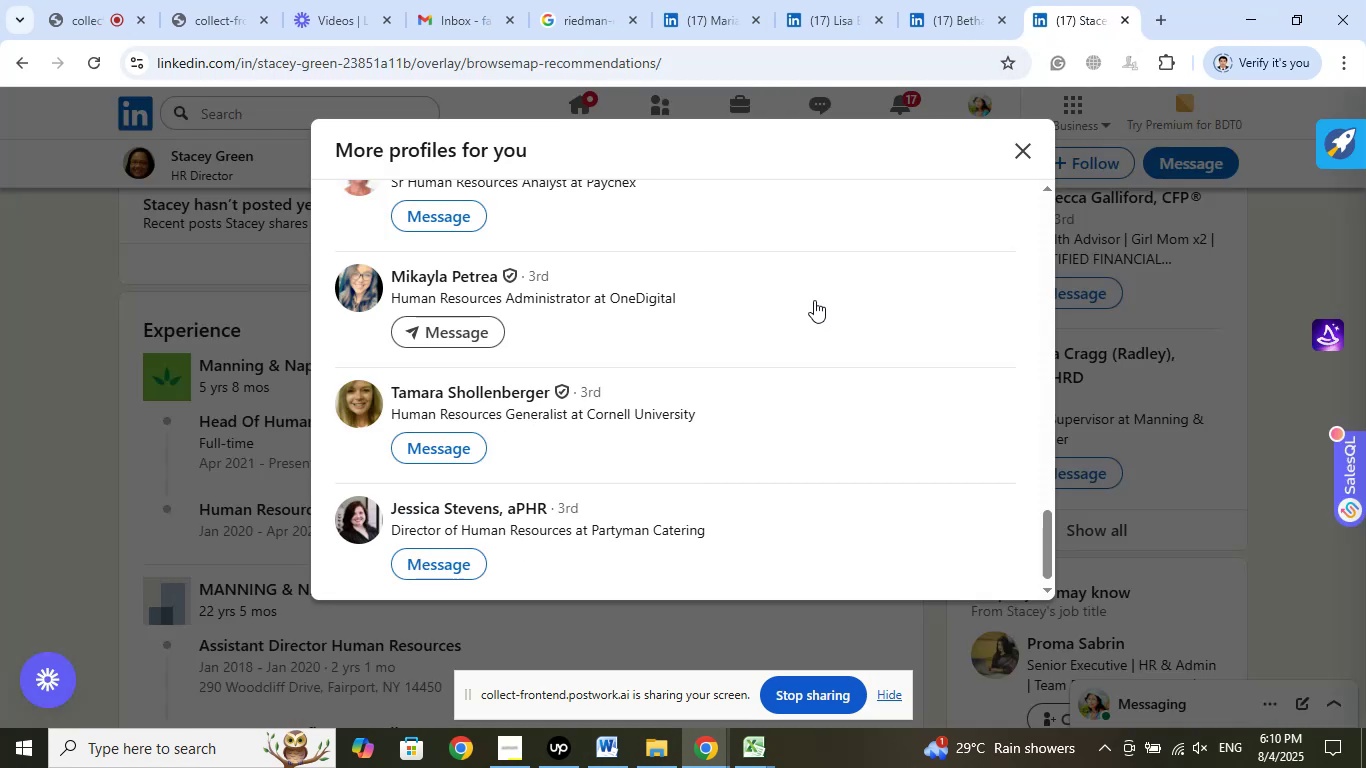 
scroll: coordinate [818, 299], scroll_direction: down, amount: 1.0
 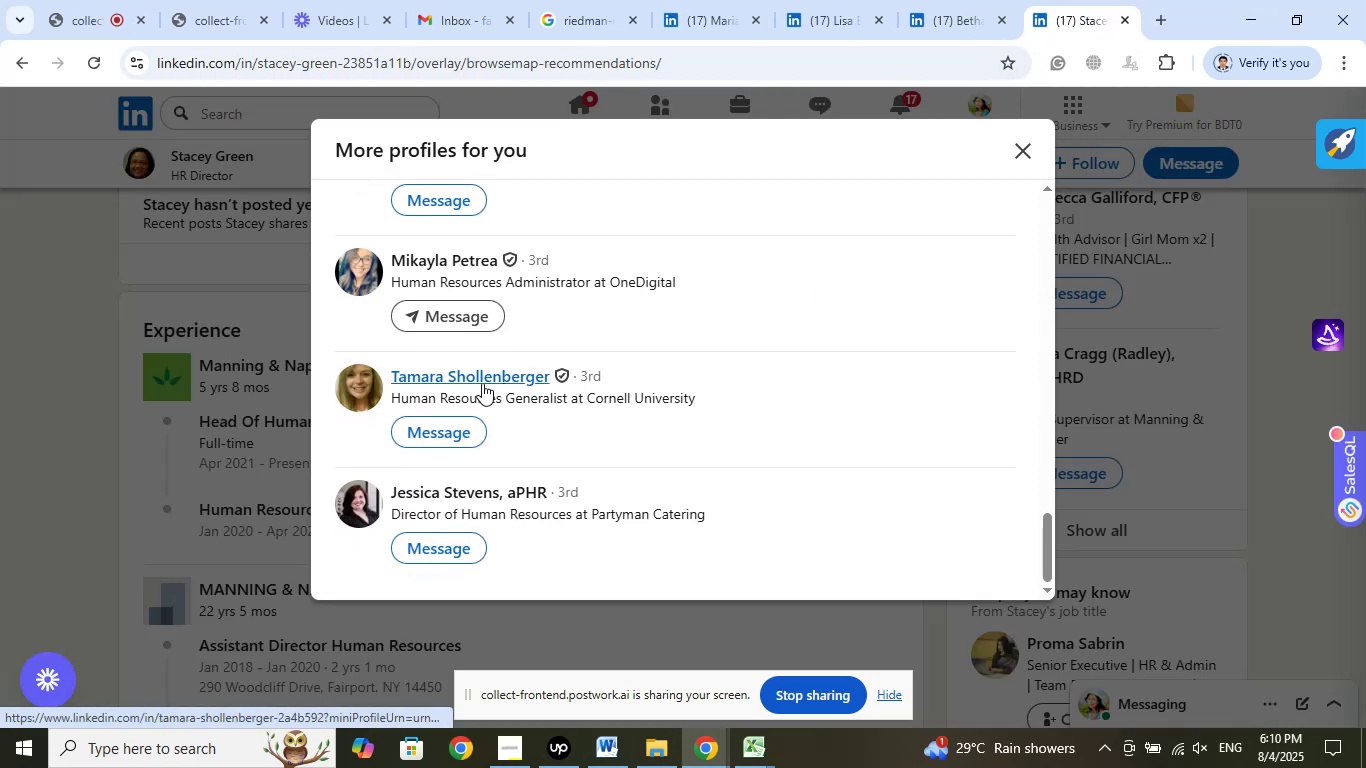 
right_click([488, 375])
 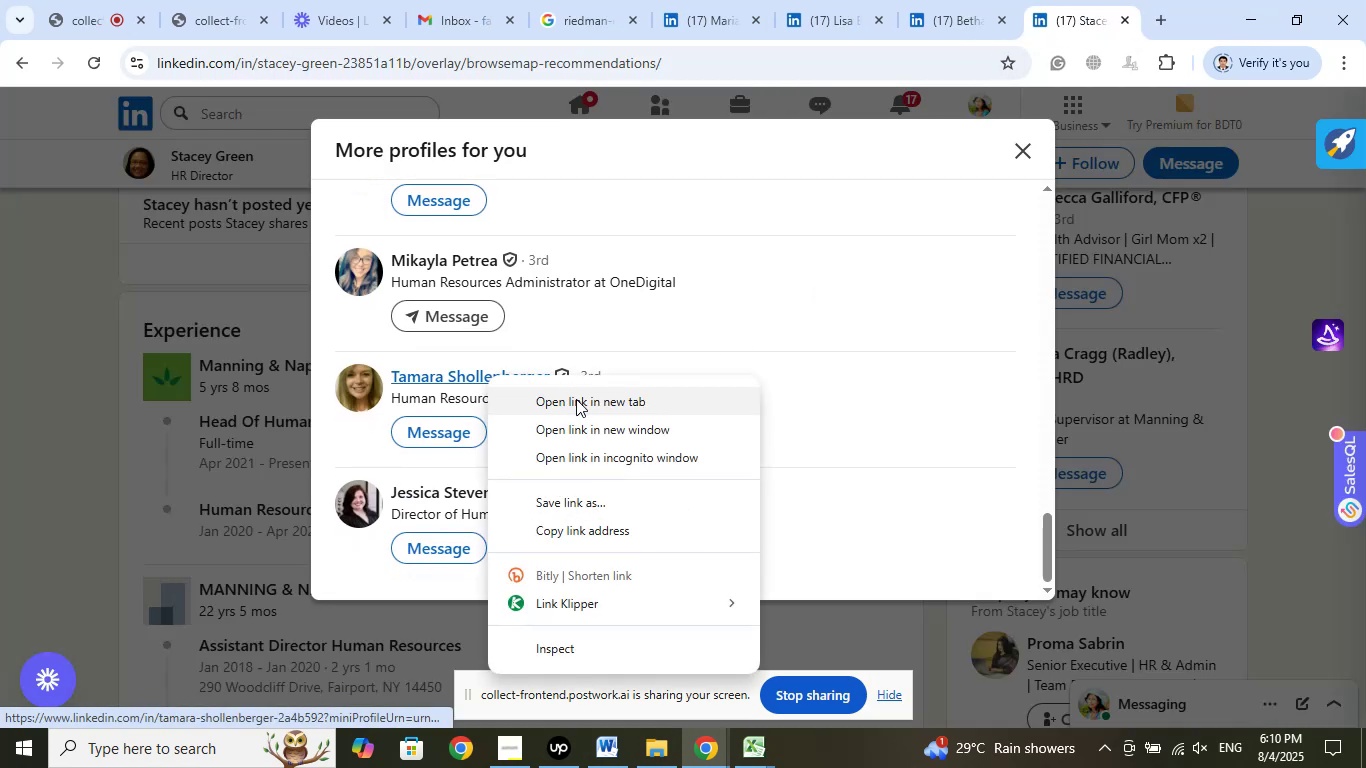 
left_click([576, 399])
 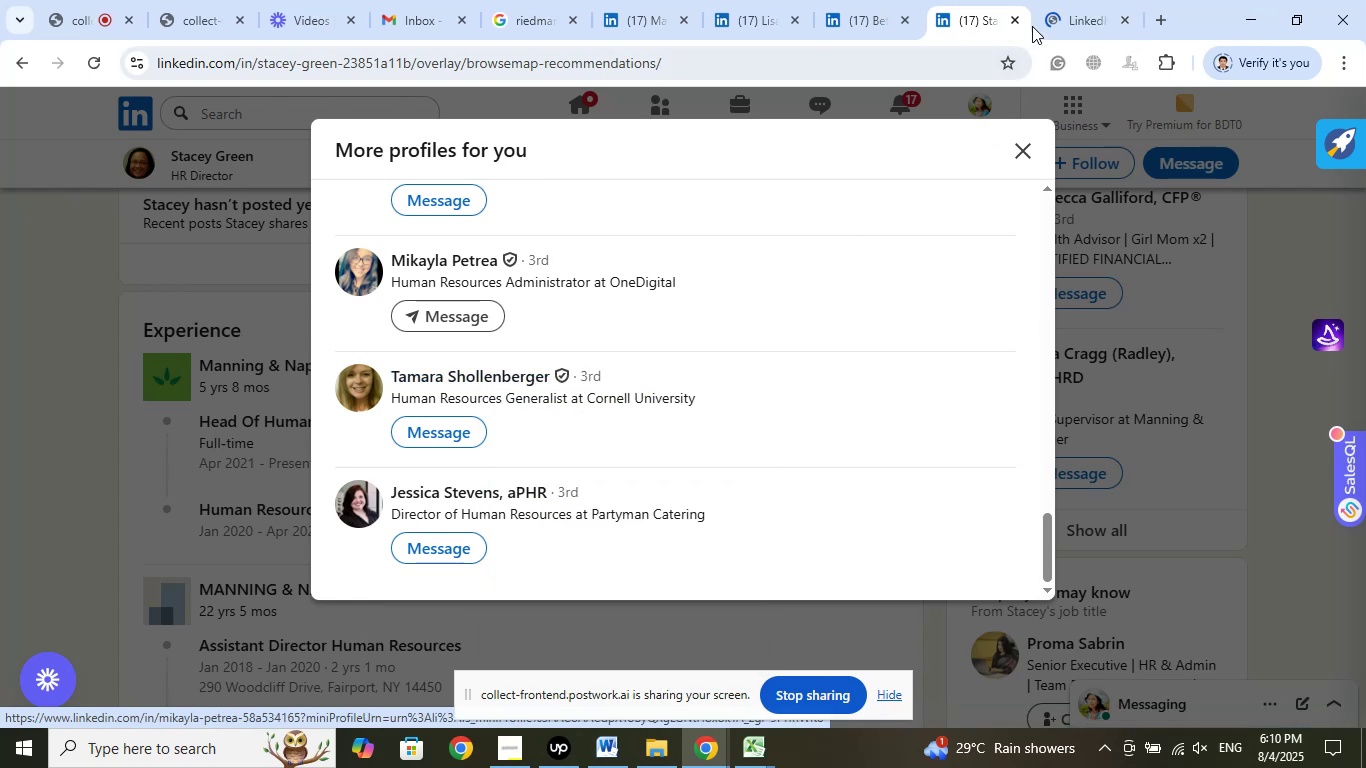 
left_click([1066, 2])
 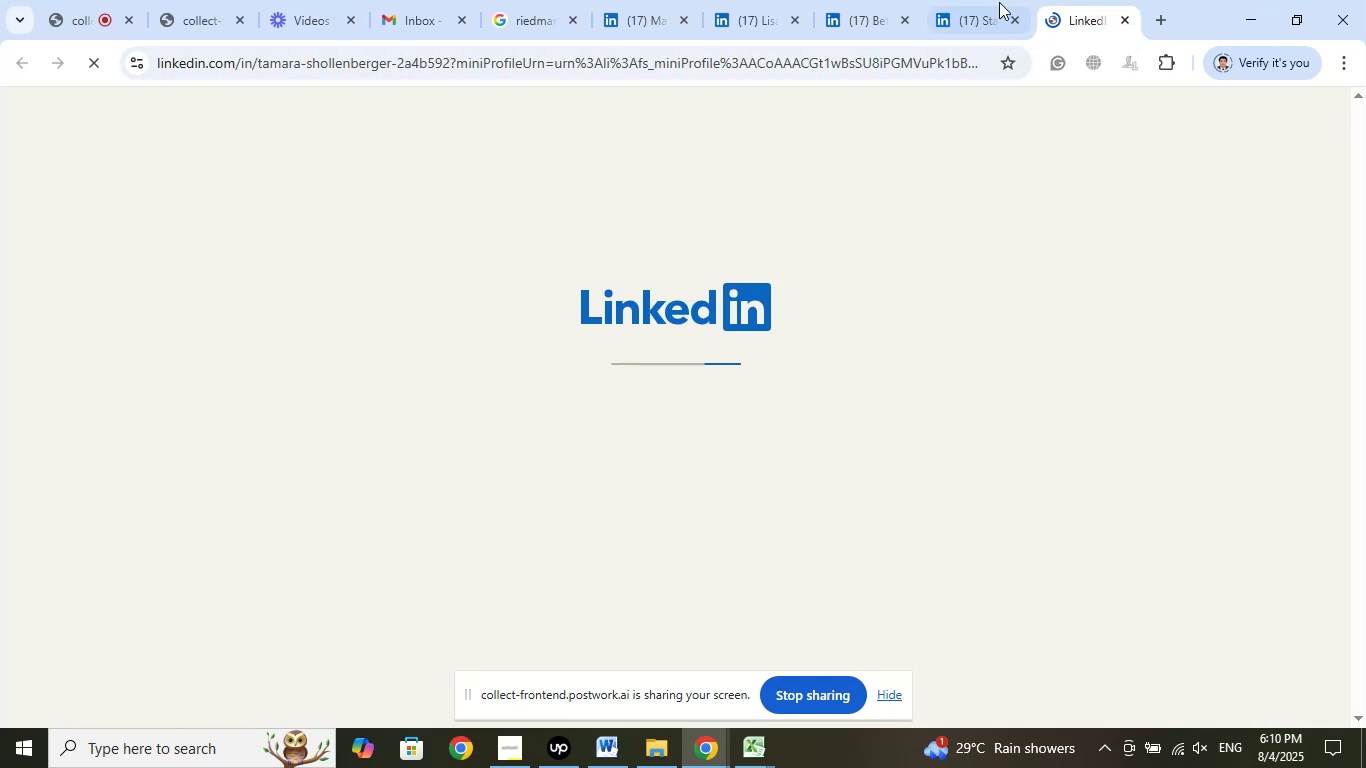 
left_click([989, 0])
 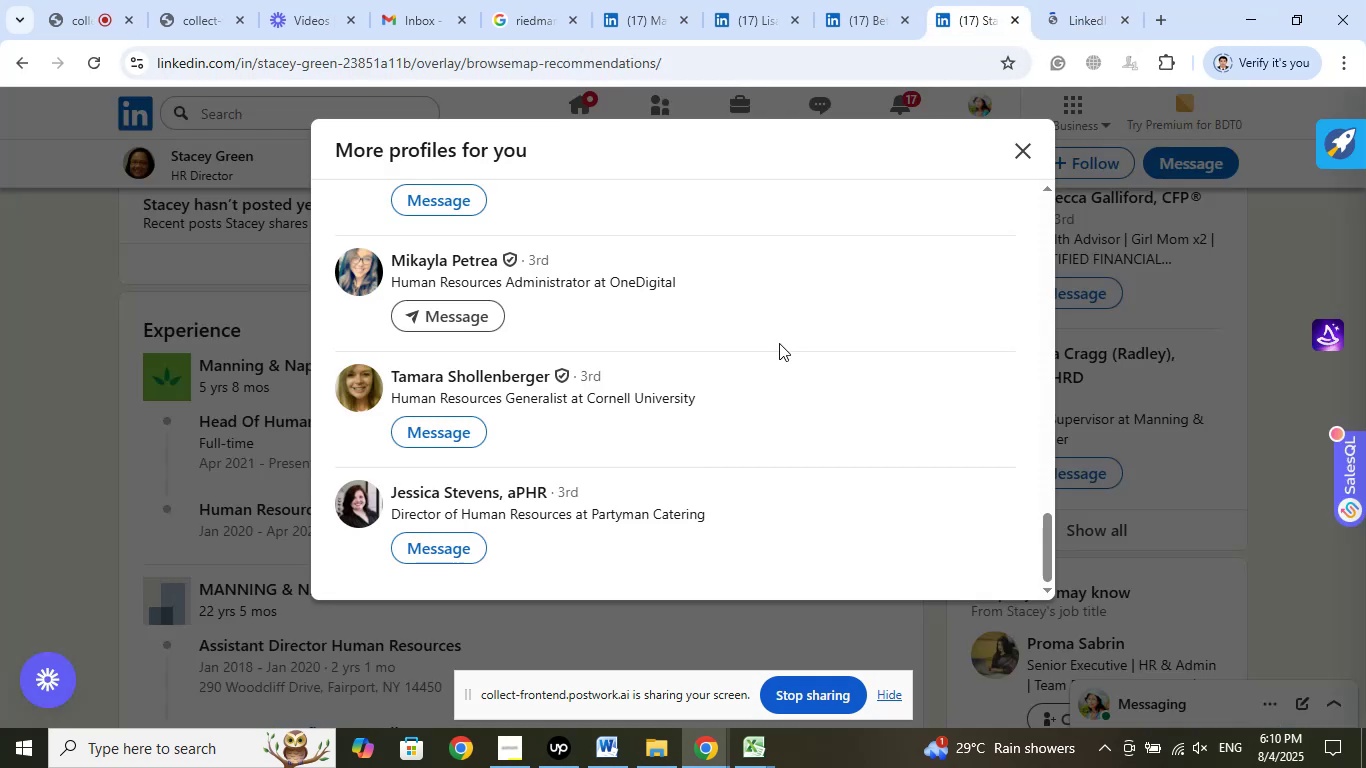 
scroll: coordinate [784, 359], scroll_direction: down, amount: 2.0
 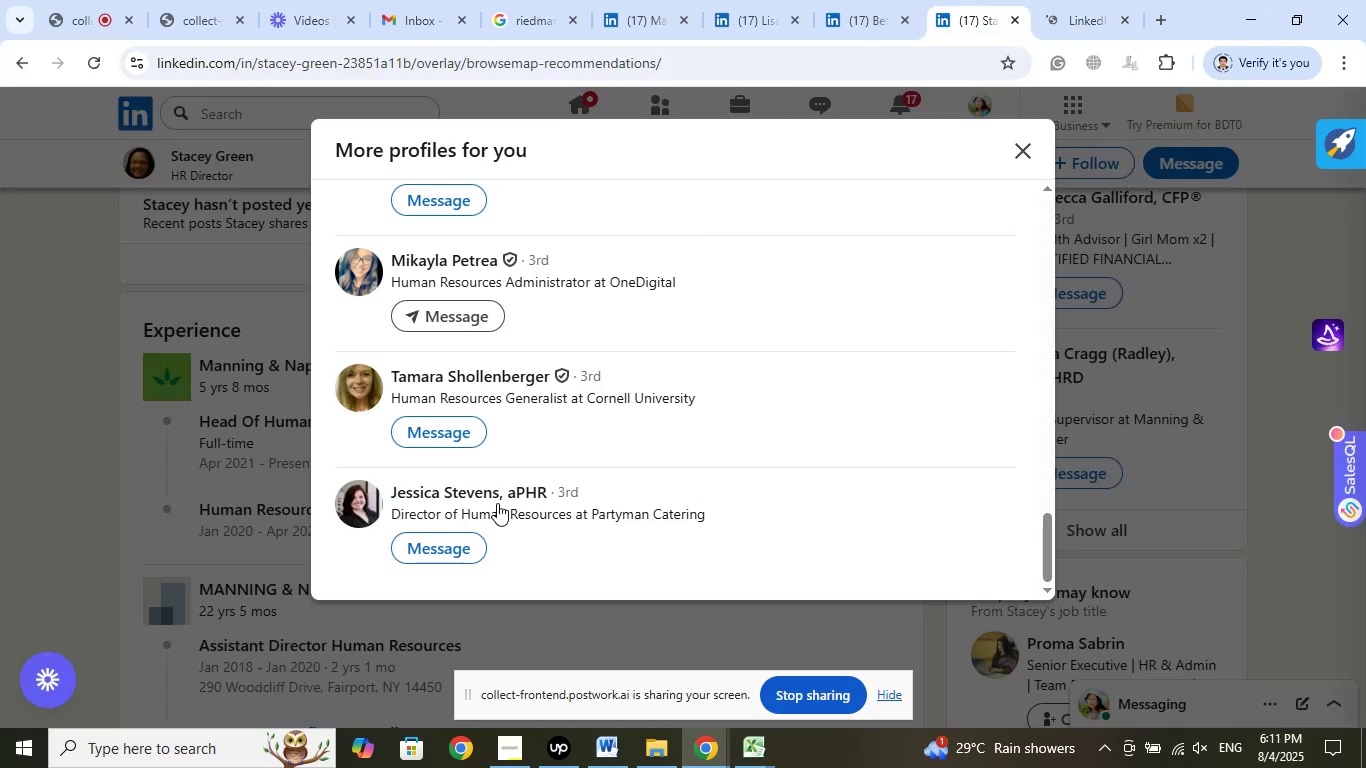 
right_click([505, 493])
 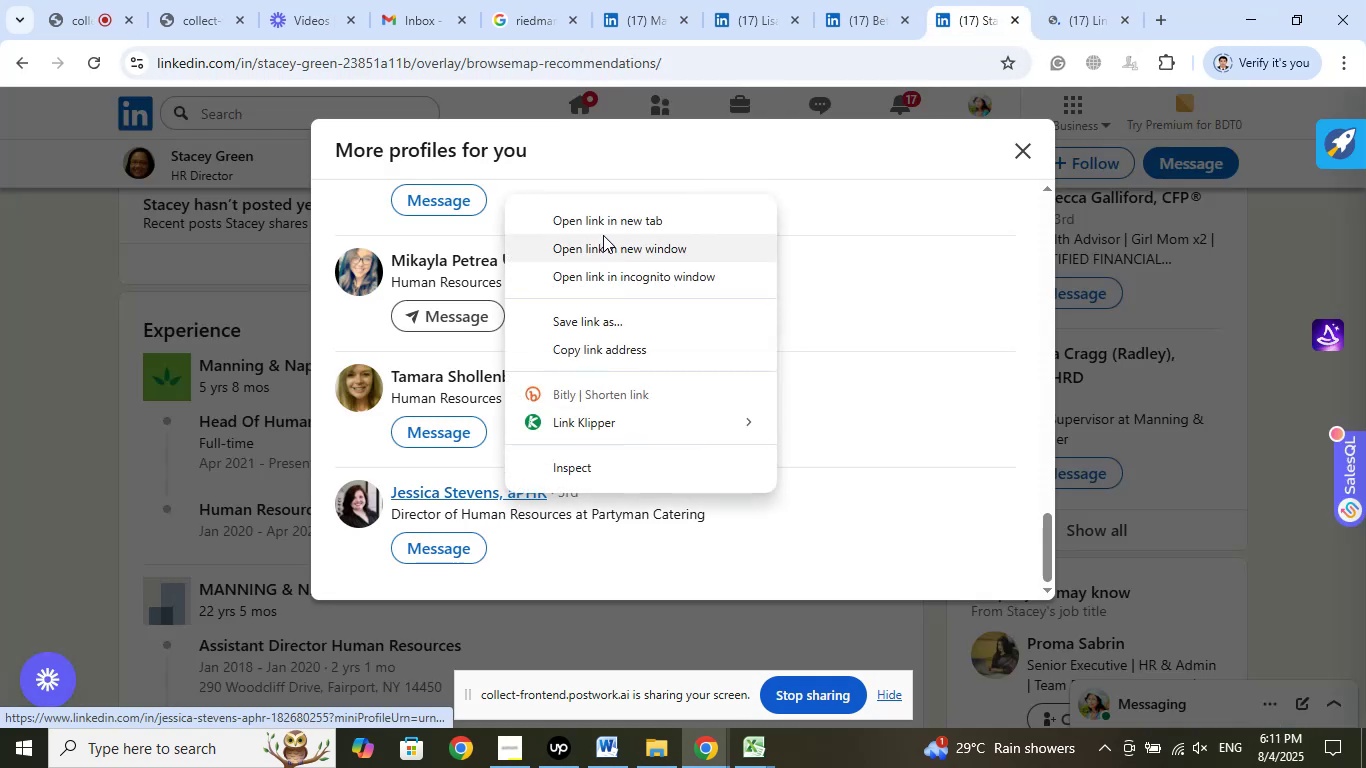 
left_click([602, 226])
 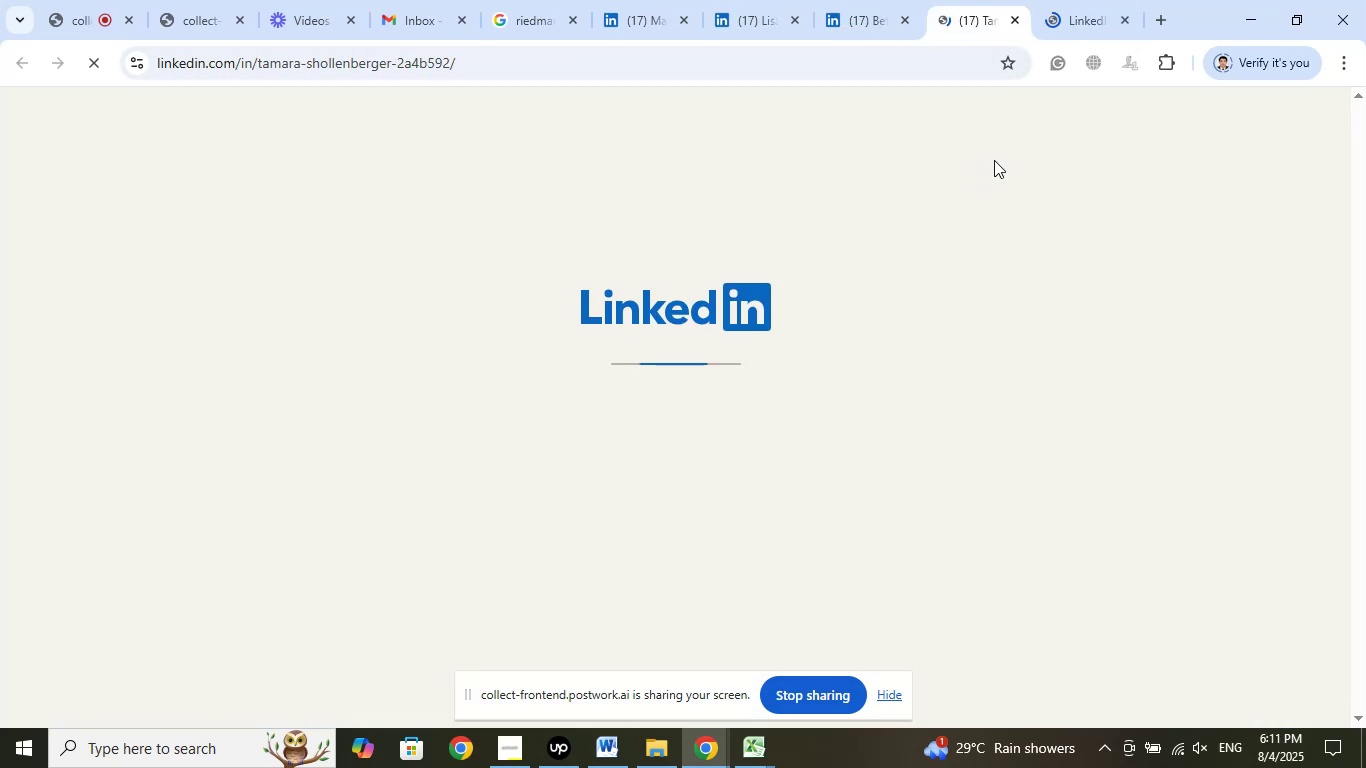 
left_click([1057, 12])
 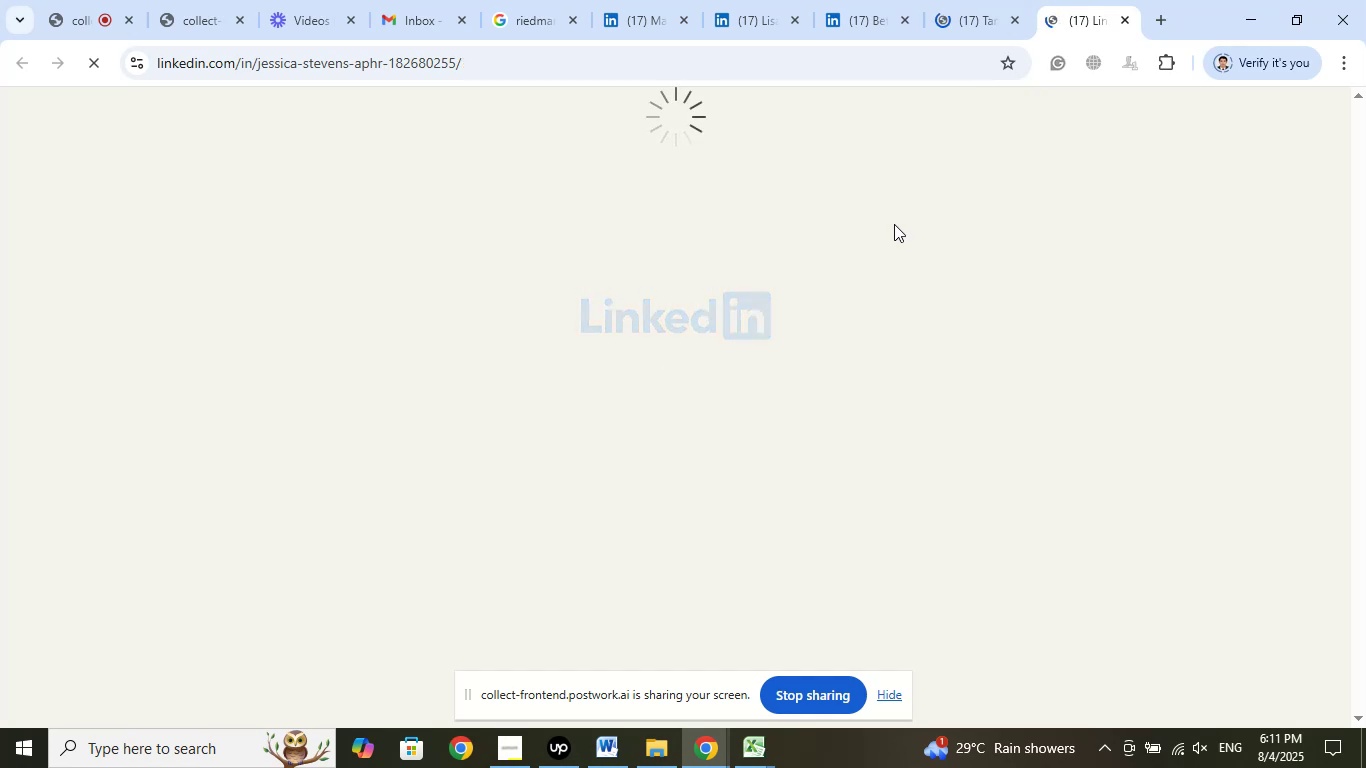 
left_click([109, 0])
 